 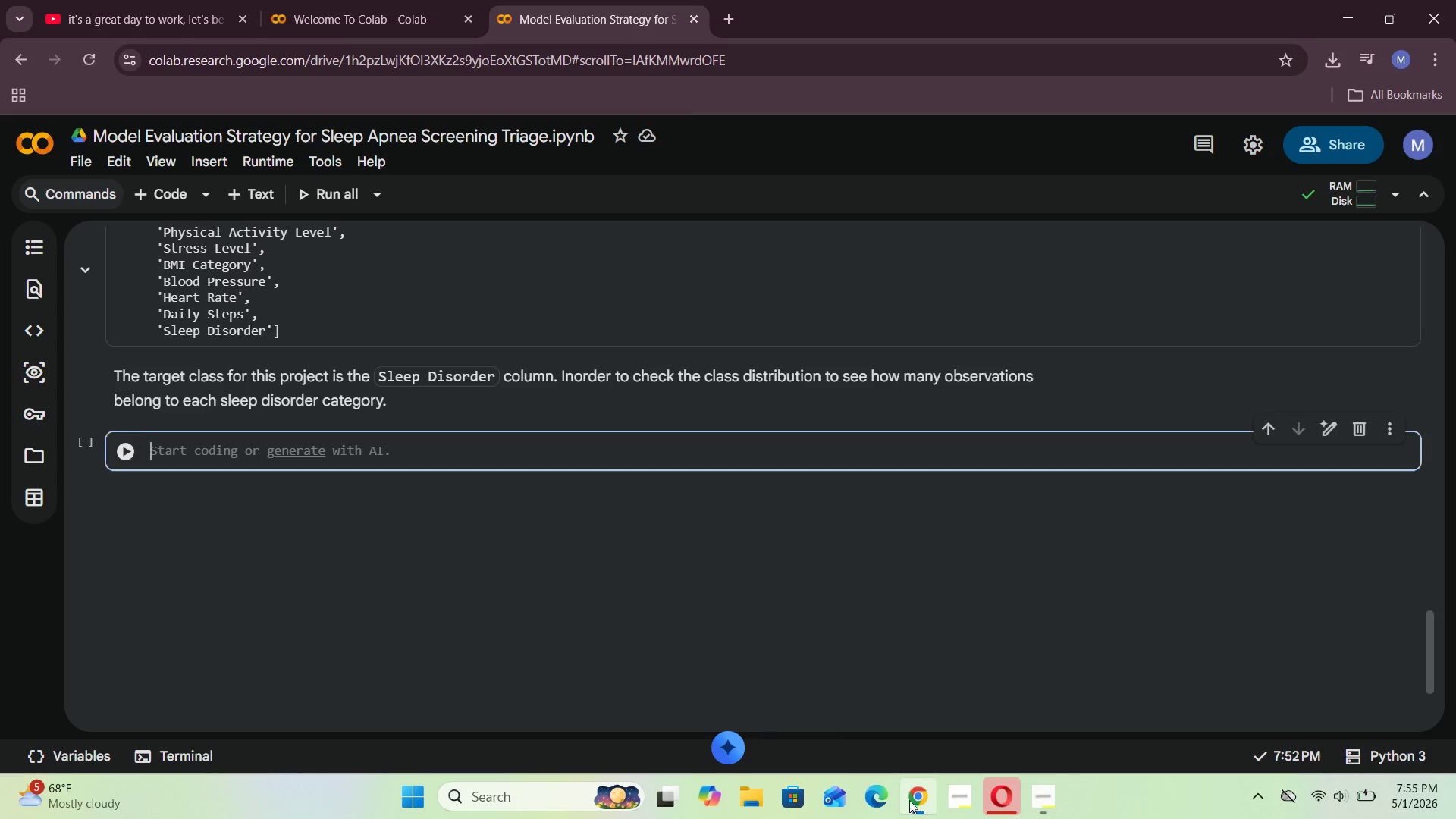 
left_click([374, 416])
 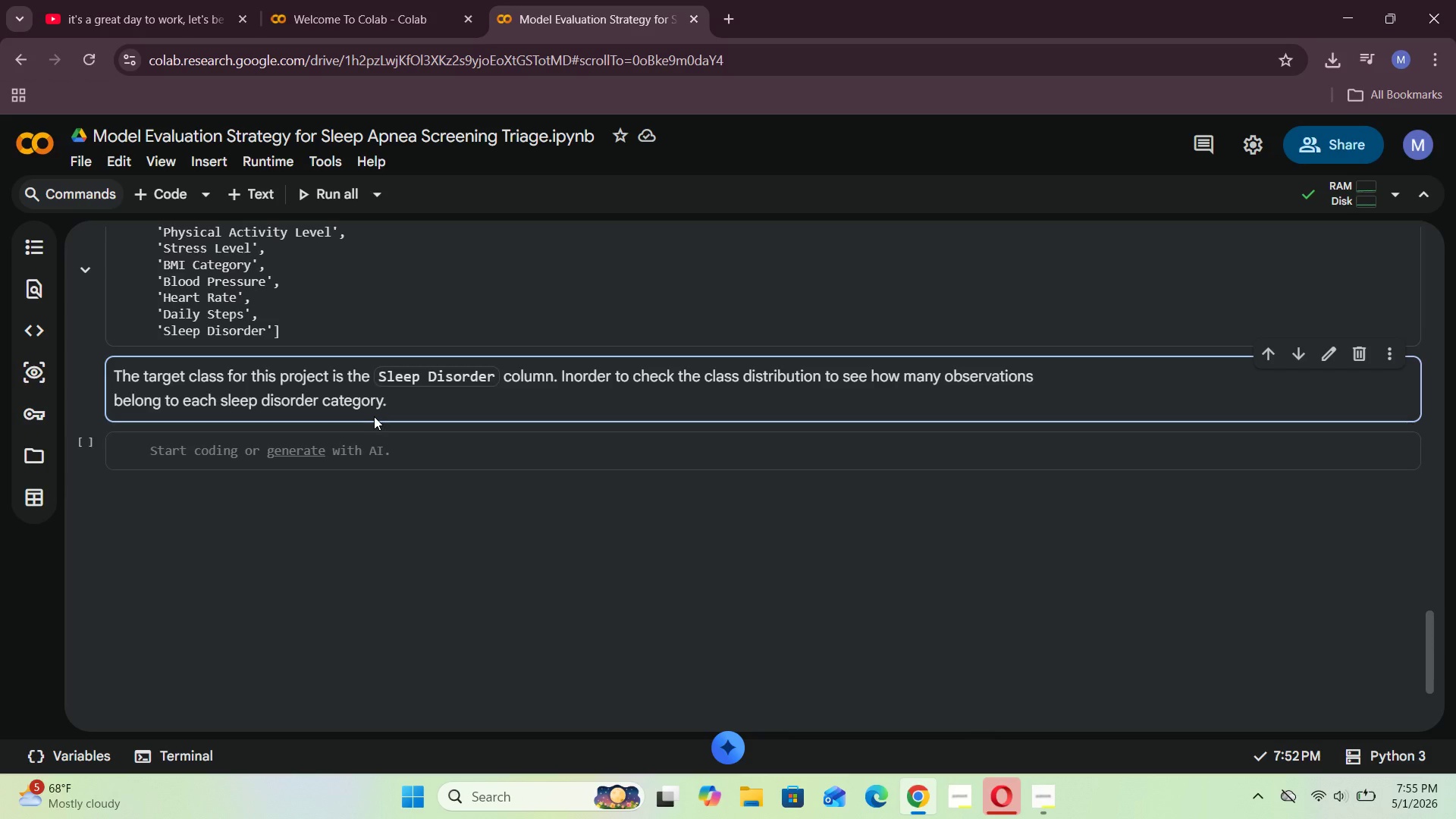 
wait(44.16)
 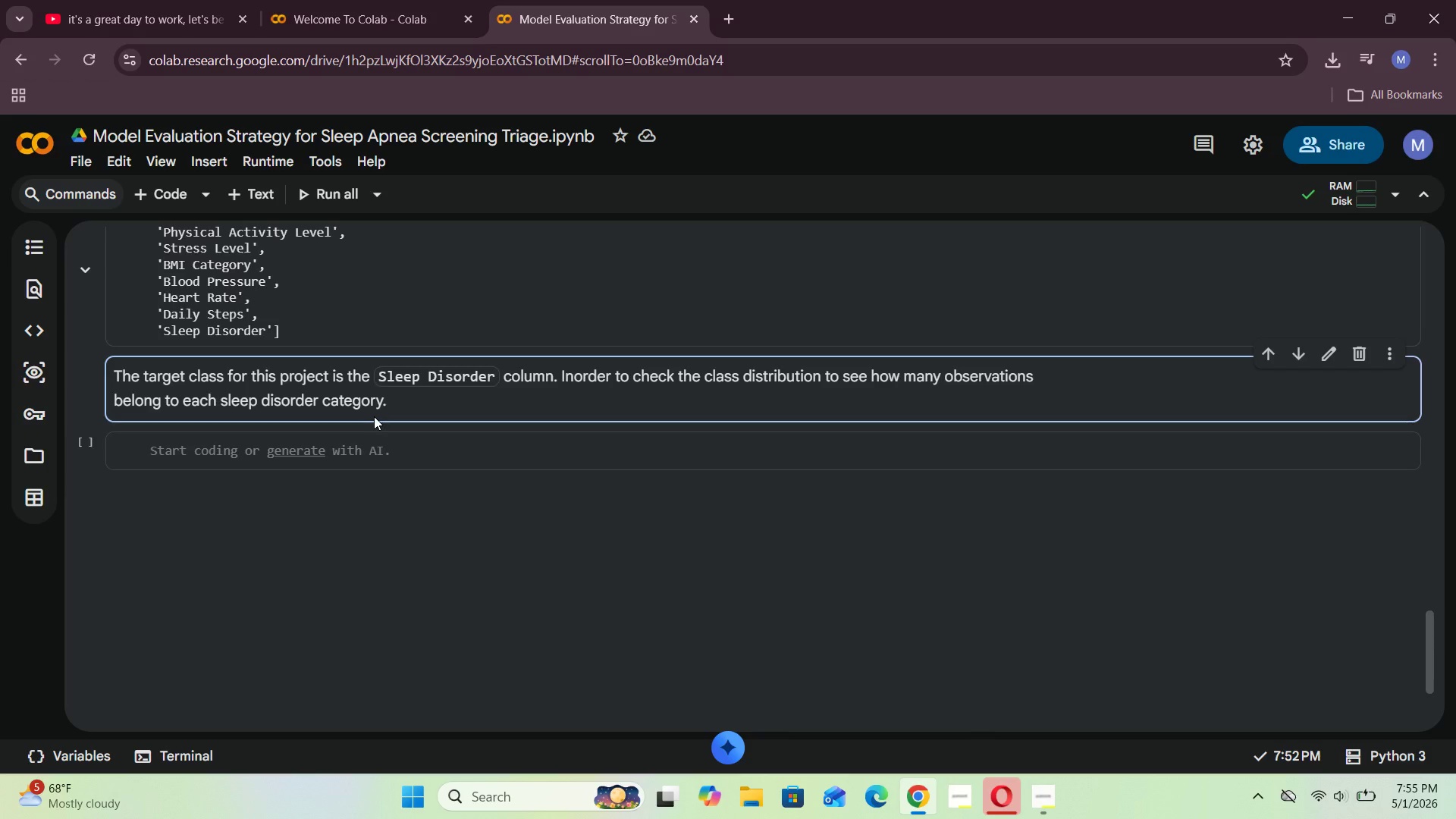 
left_click([230, 447])
 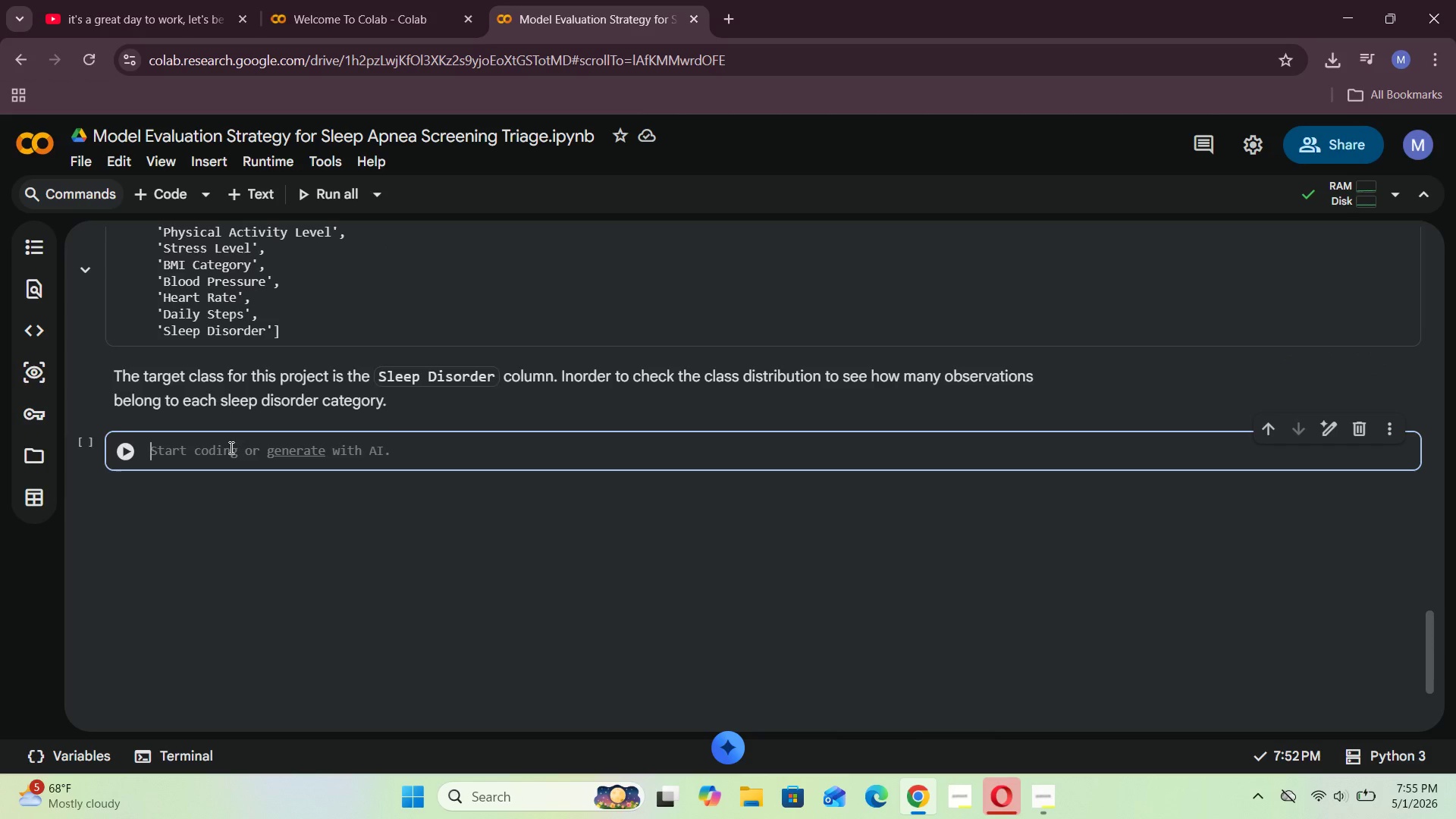 
type(sleep_data["Sleep Disorder)
 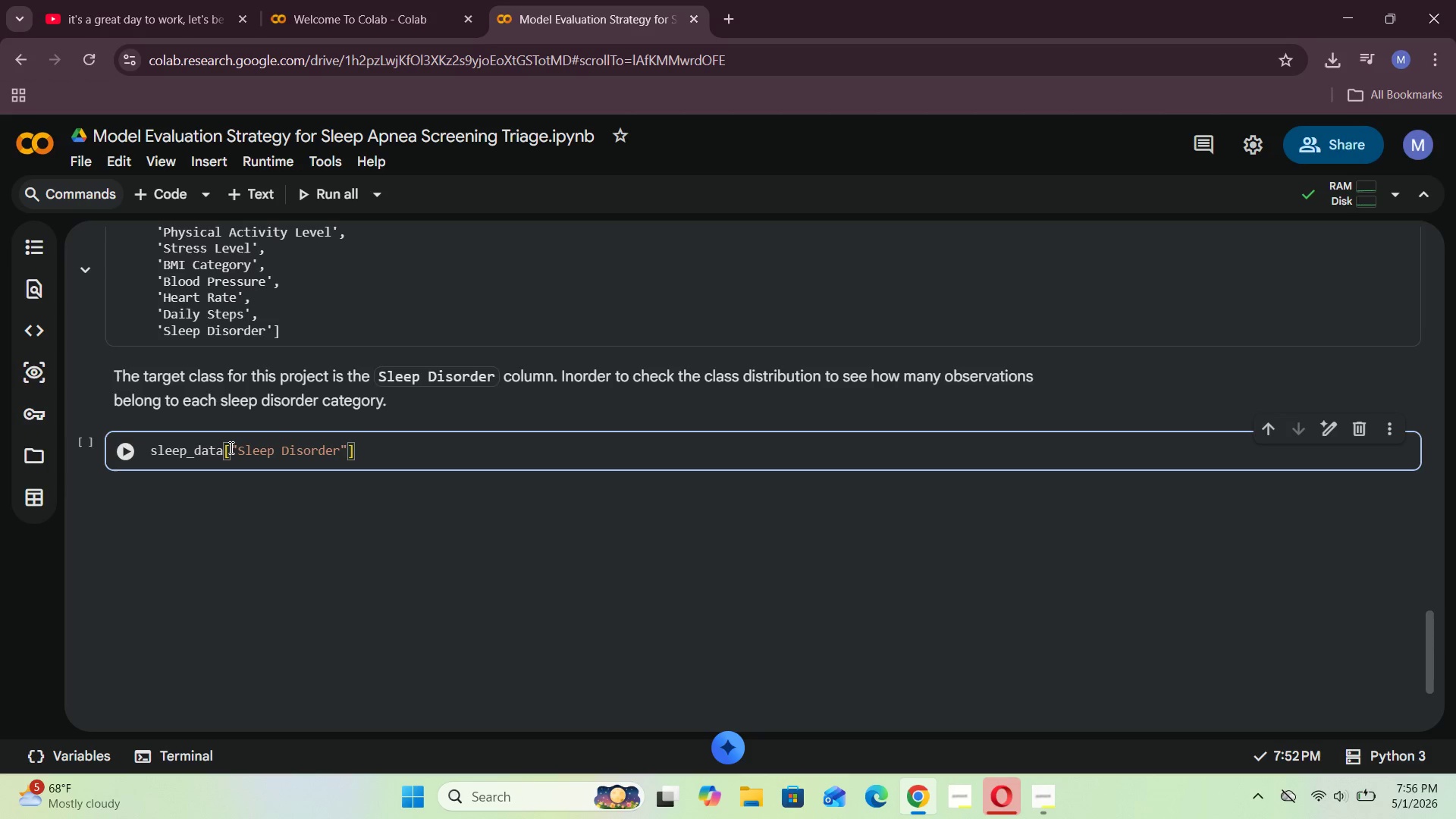 
key(ArrowRight)
 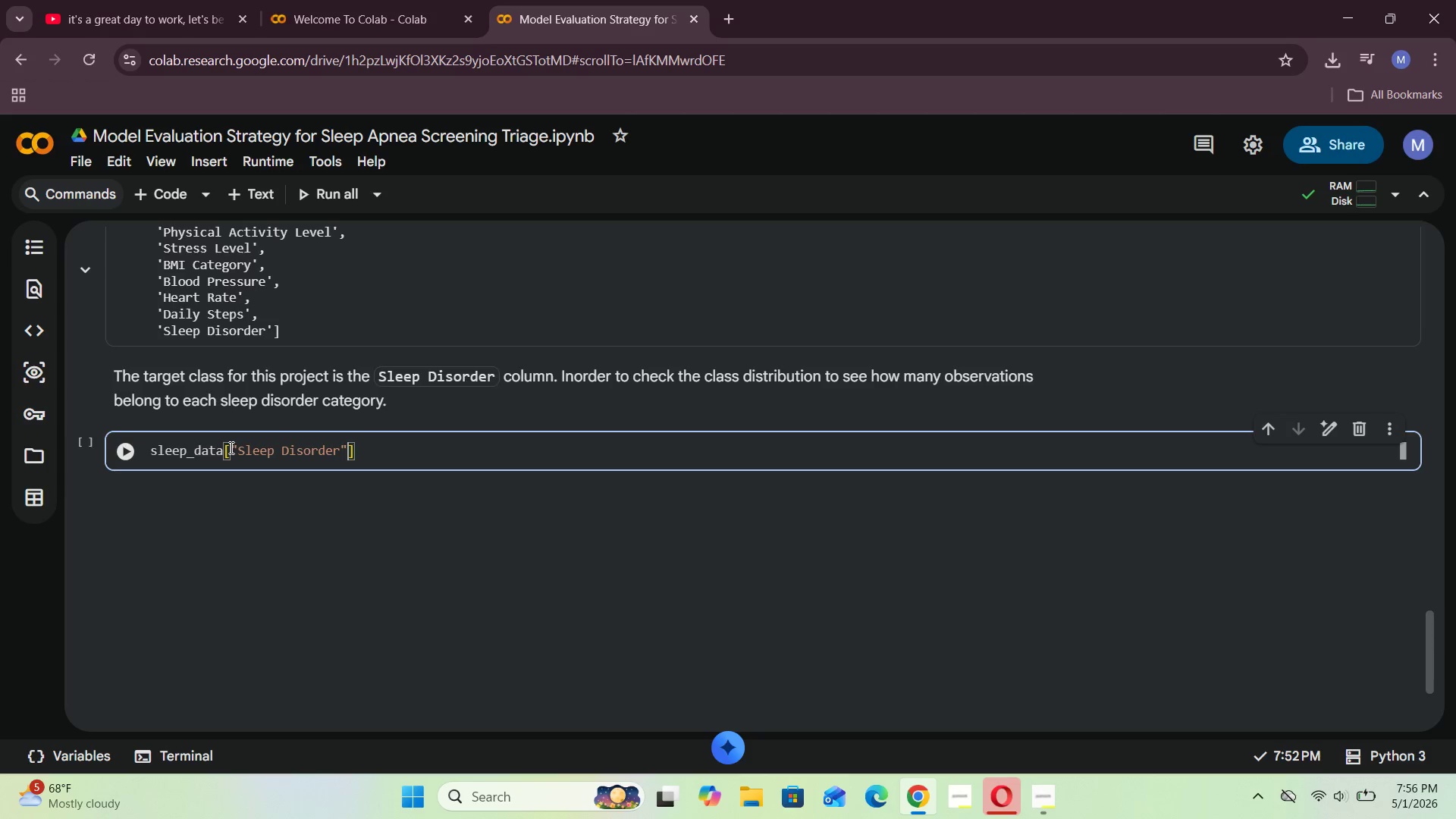 
key(ArrowRight)
 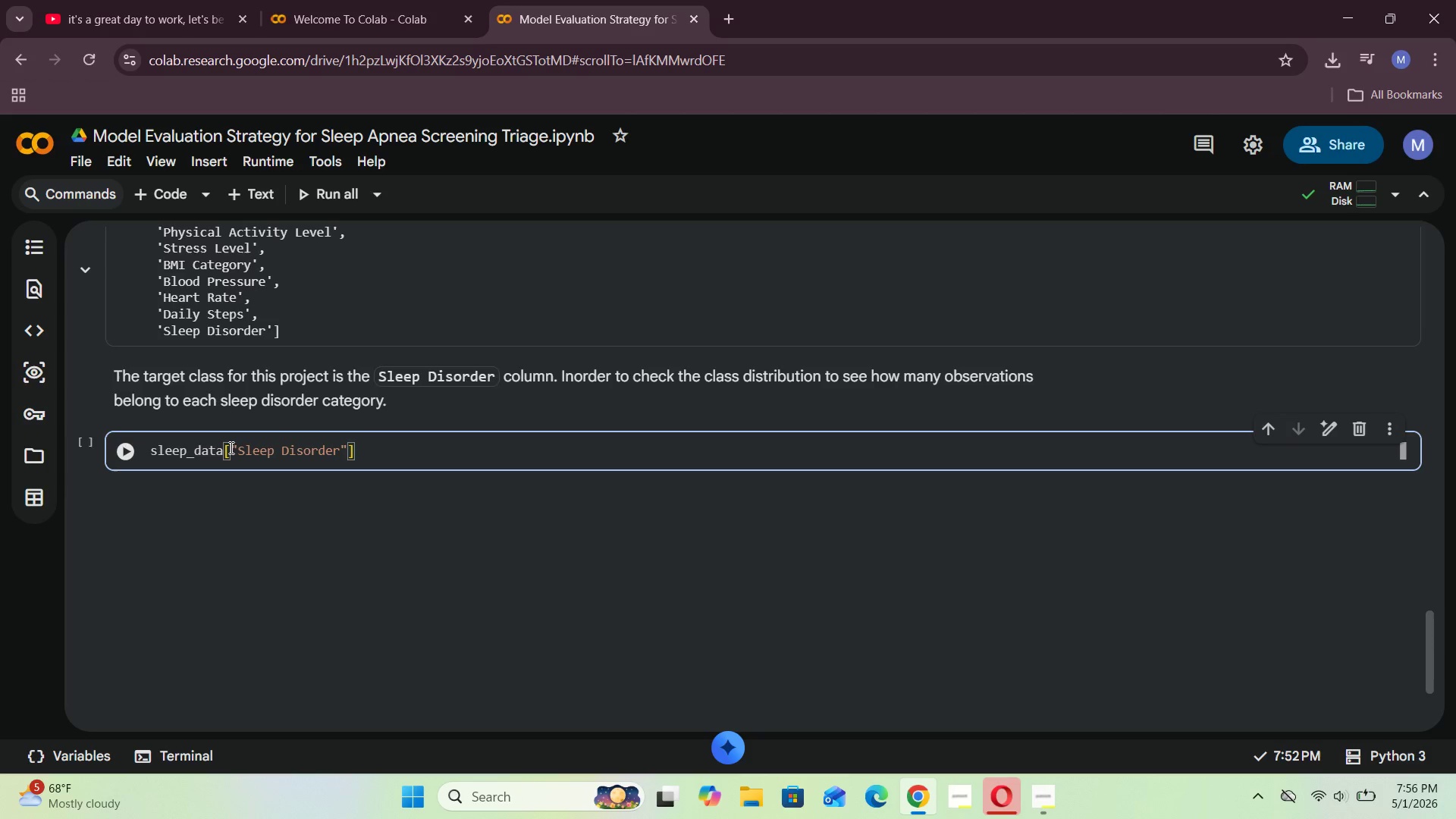 
type(.c)
key(Backspace)
type(value_counts(dropna=False)
 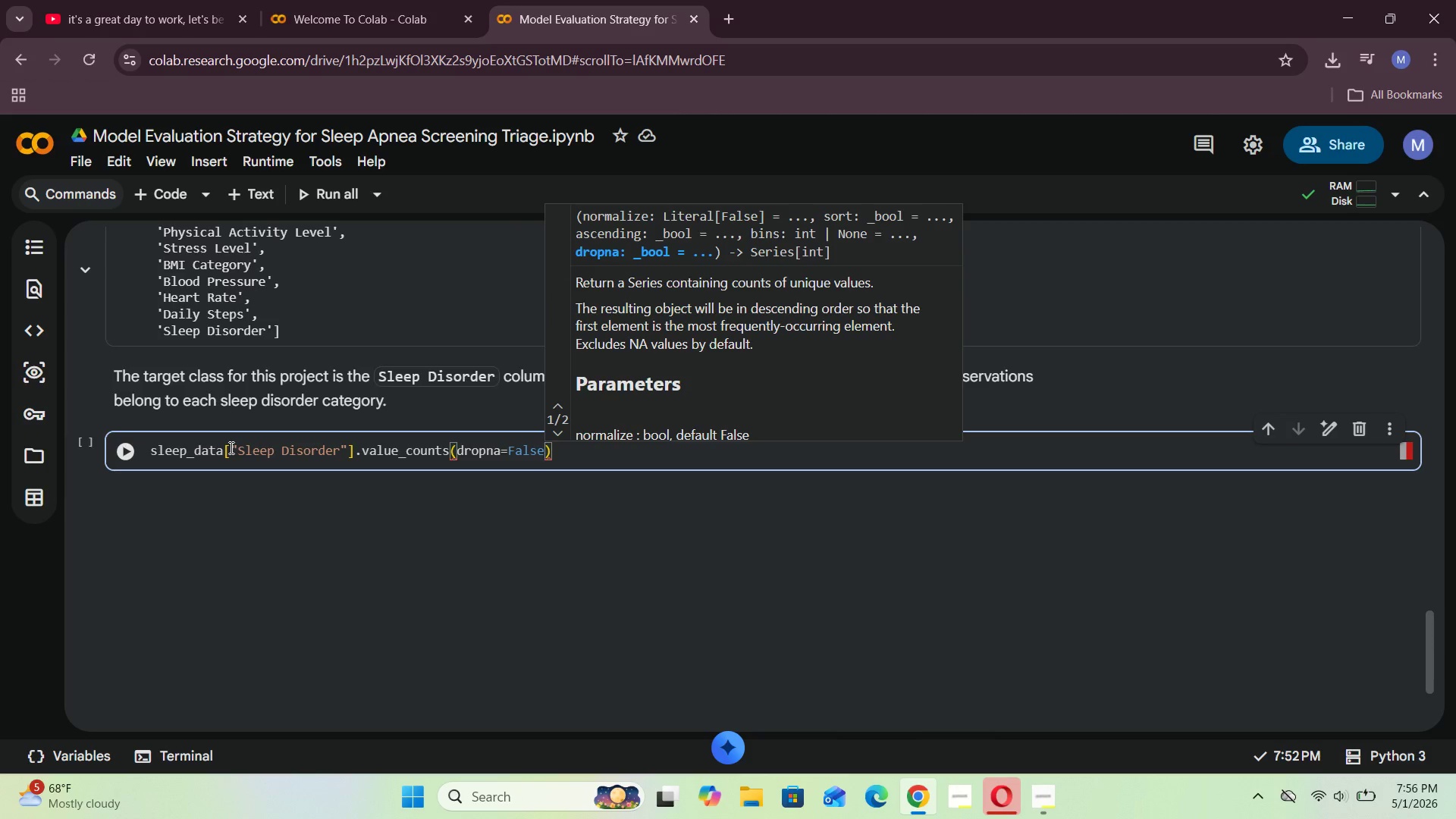 
wait(7.27)
 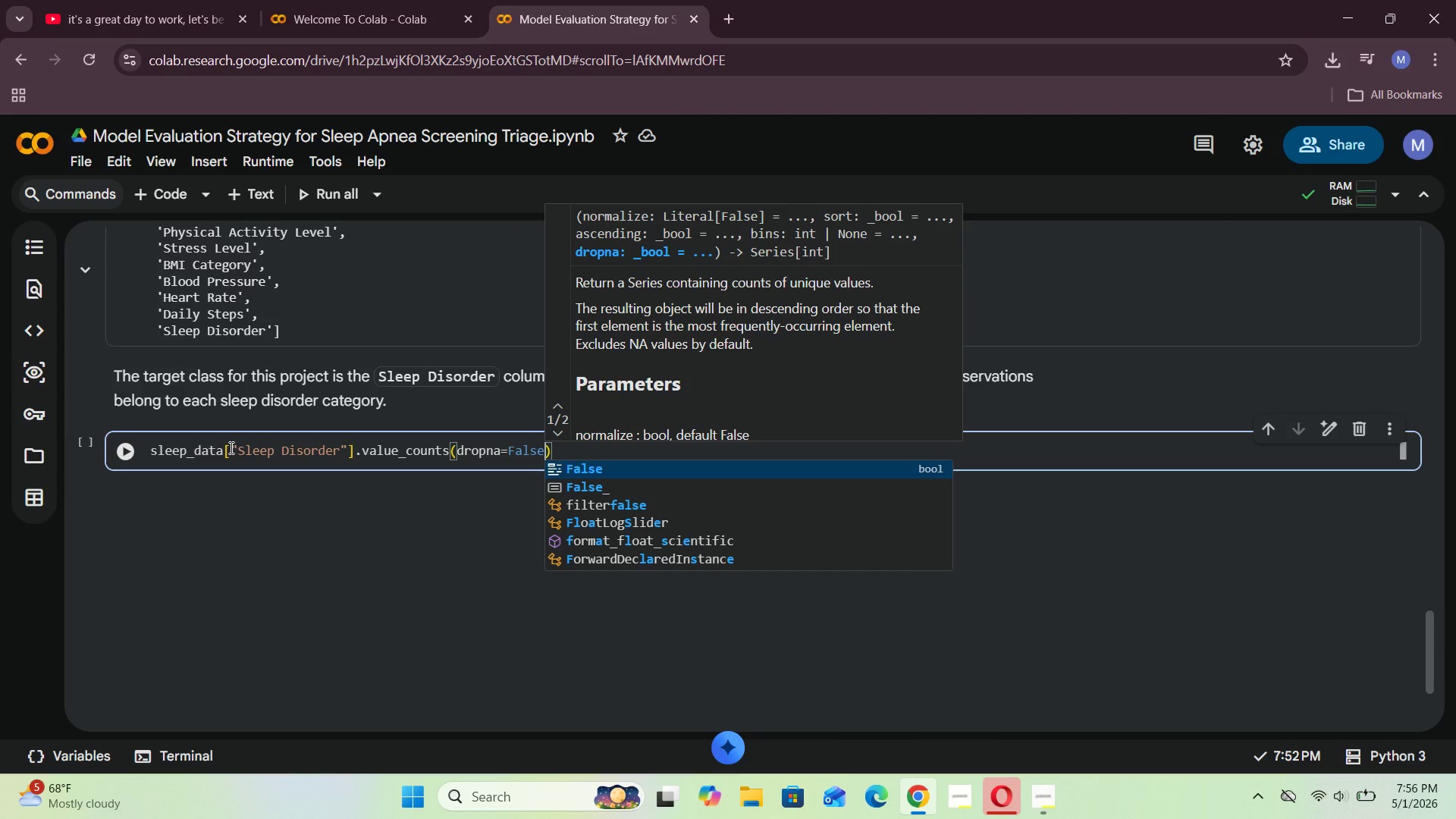 
key(Shift+ShiftRight)
 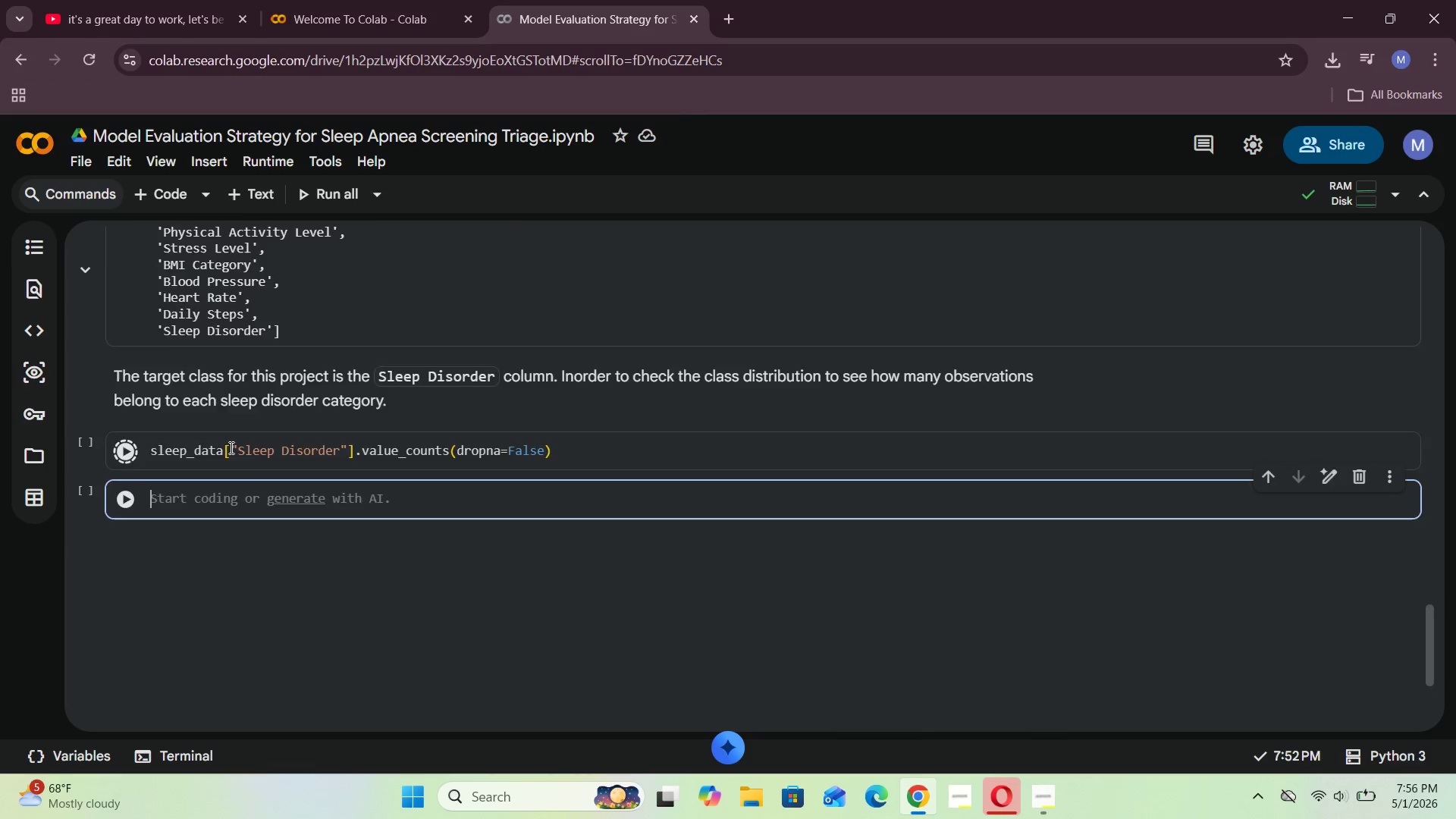 
key(Shift+Enter)
 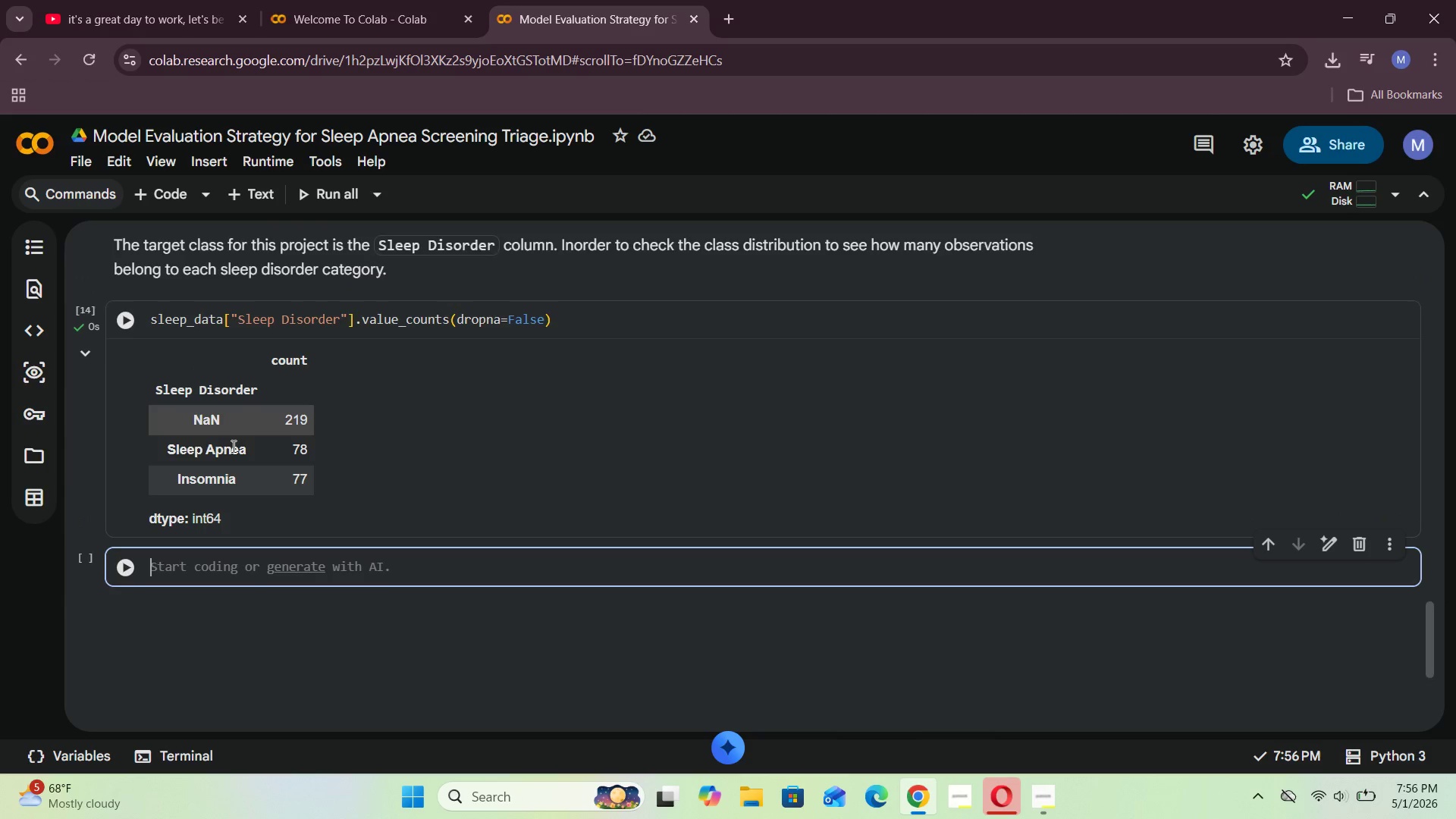 
wait(11.12)
 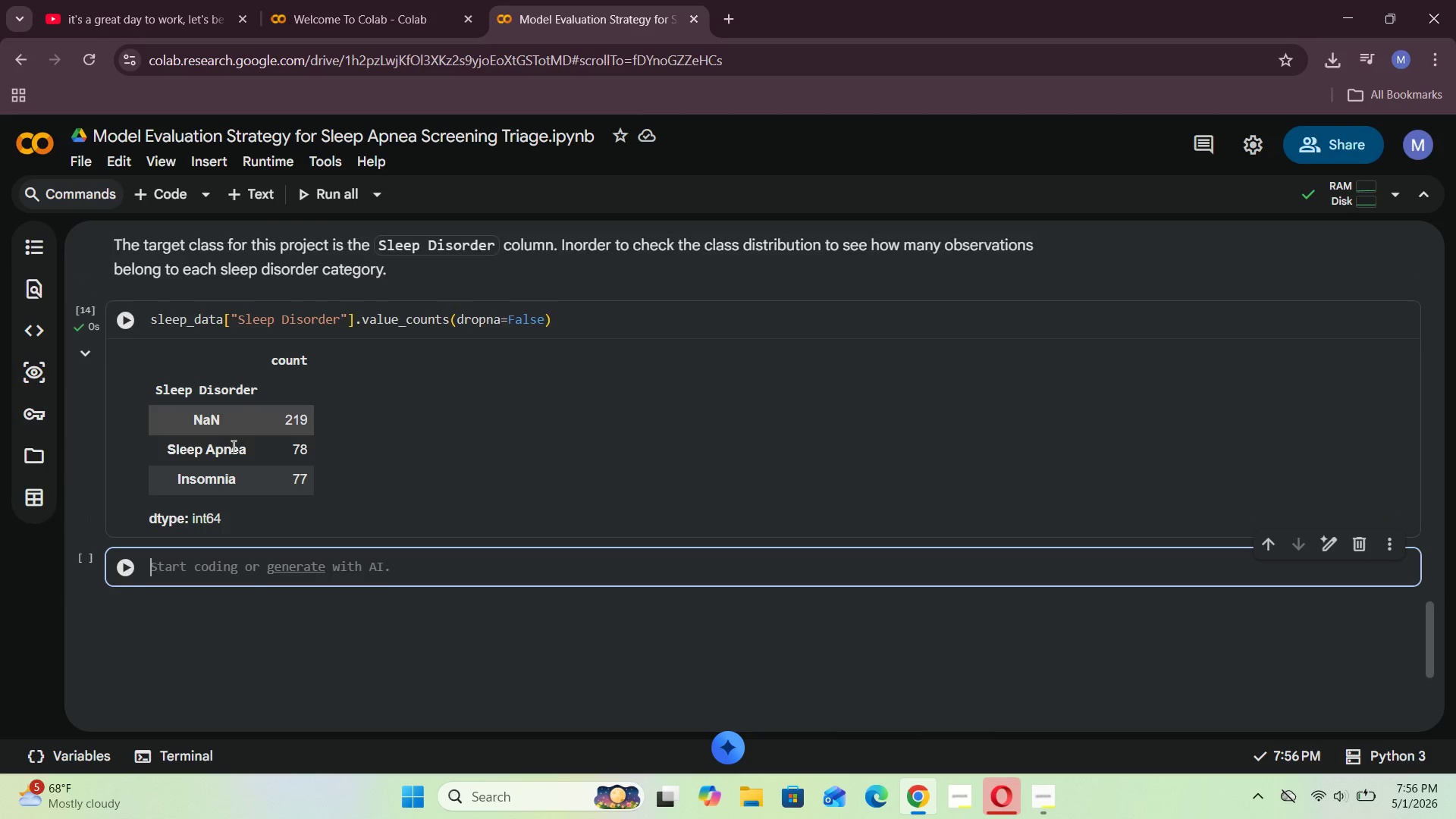 
left_click([394, 403])
 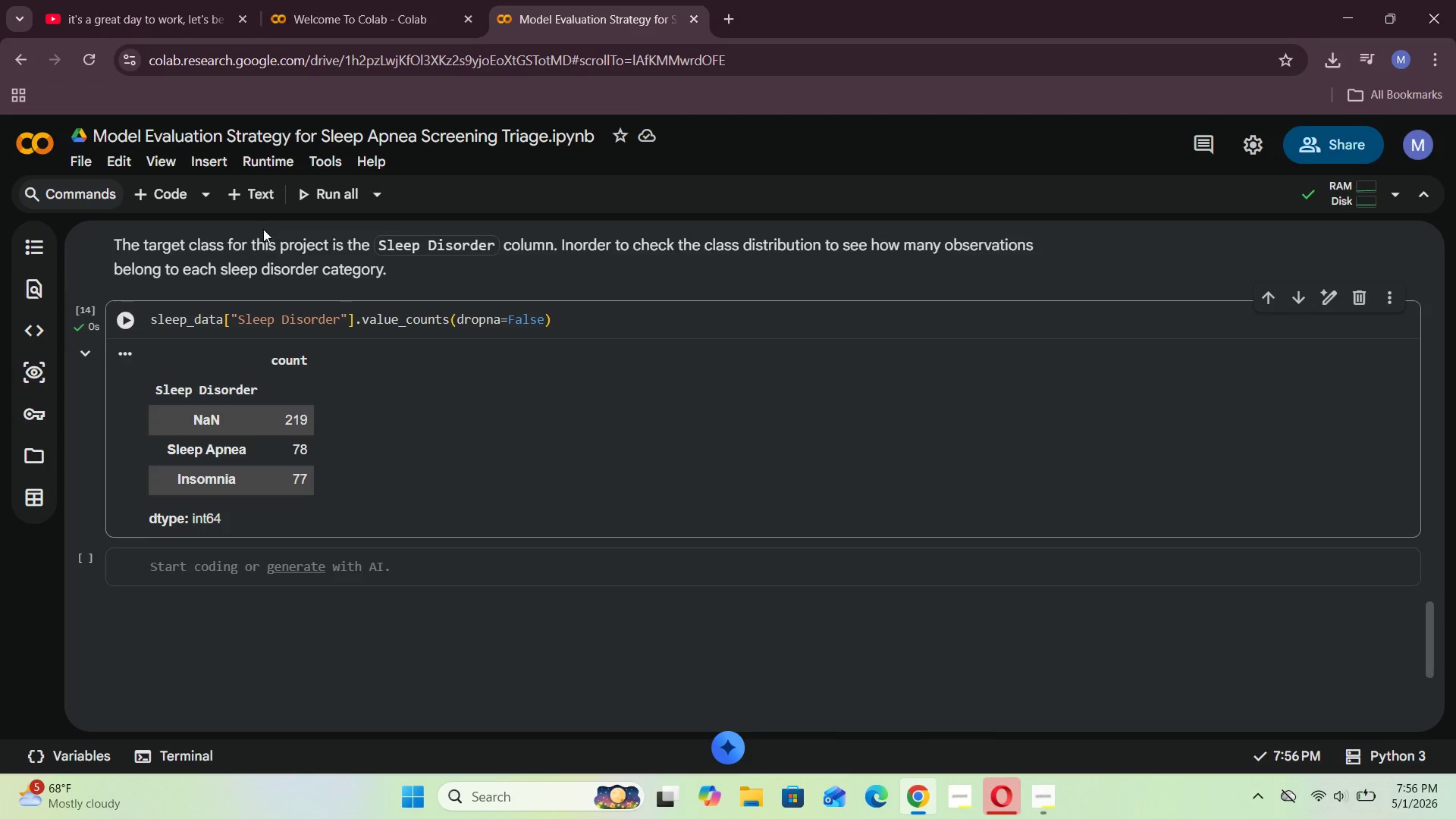 
left_click([265, 196])
 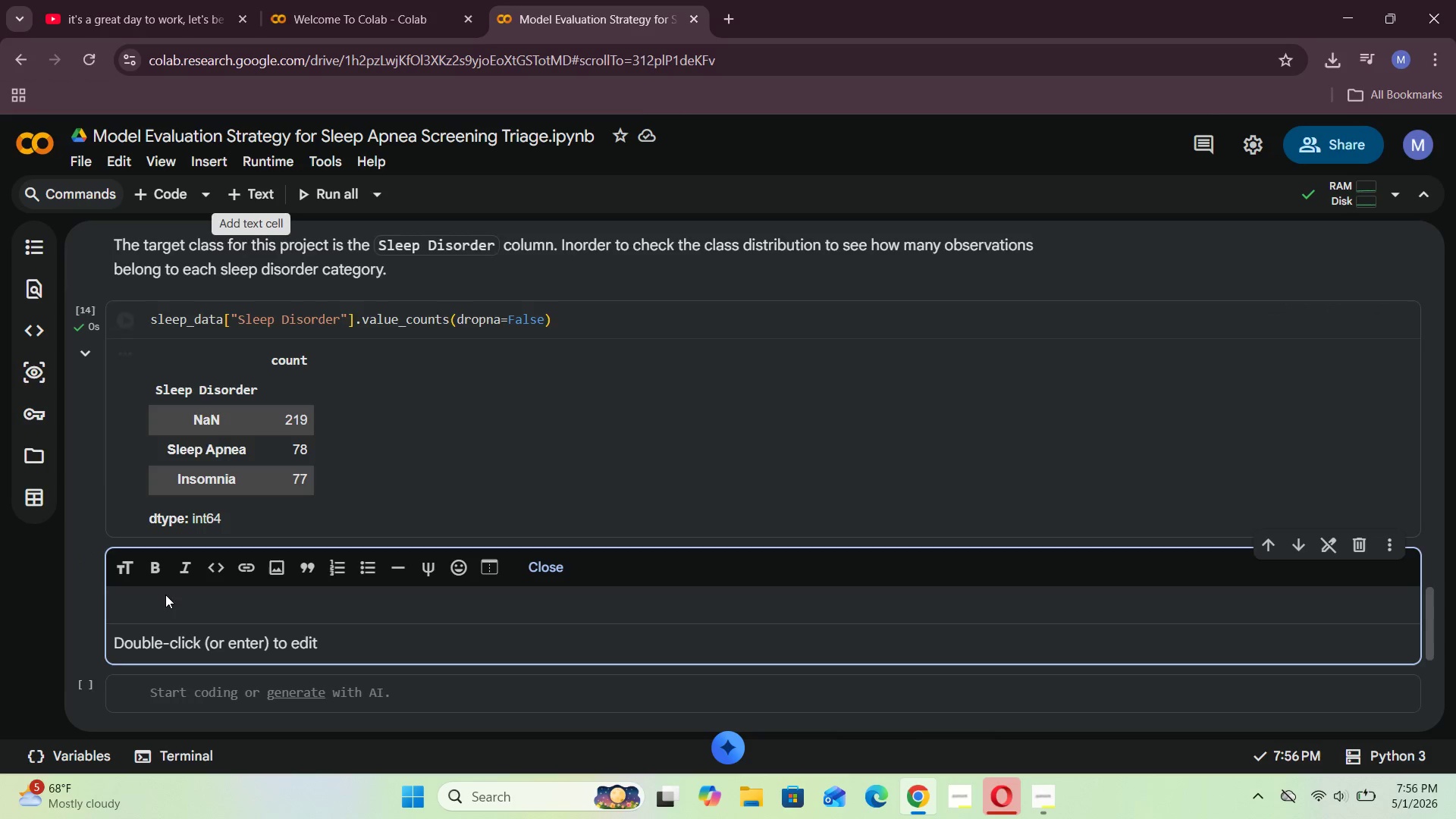 
left_click([158, 612])
 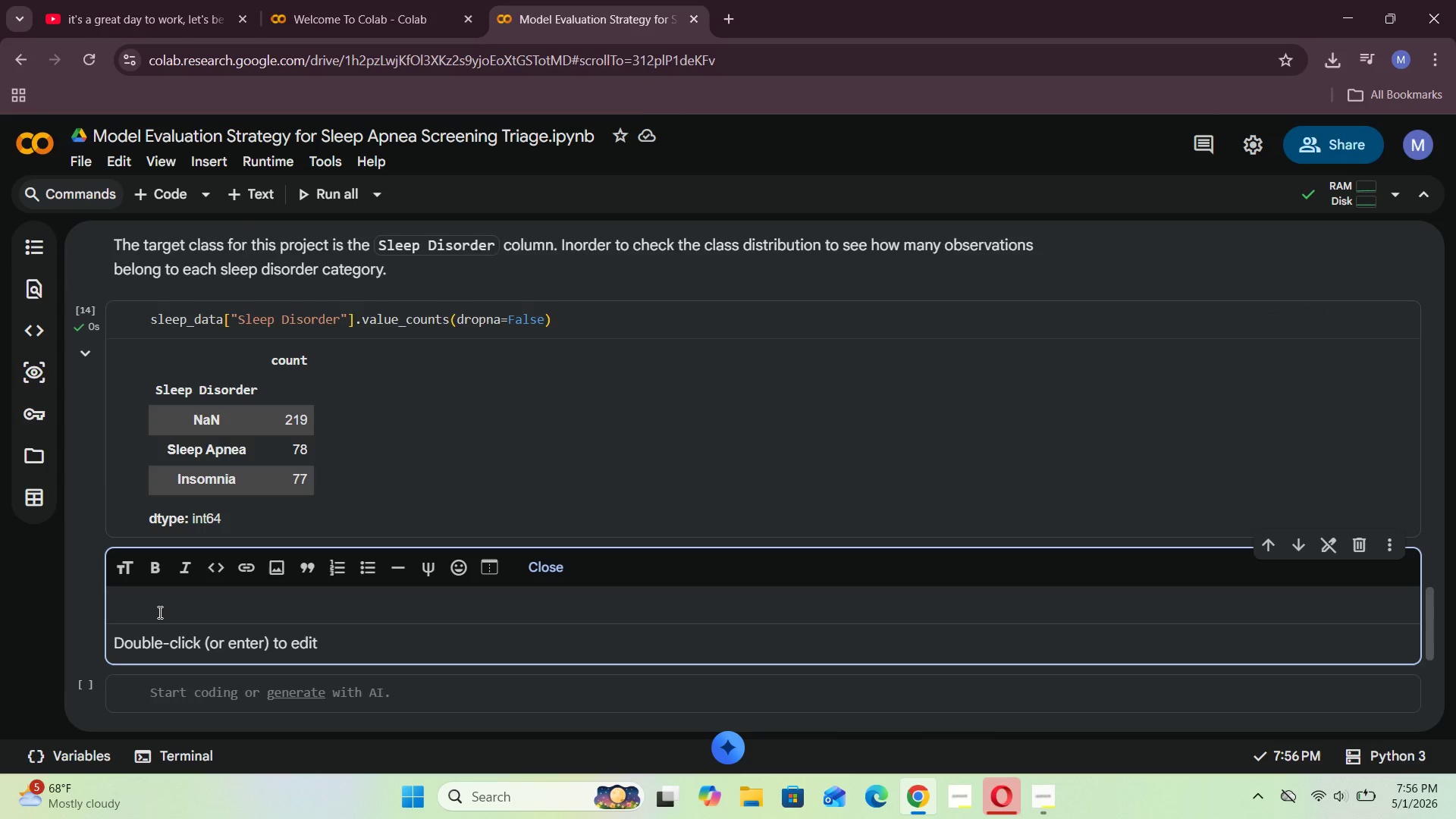 
type(Here we can see that the sleep )
key(Backspace)
key(Backspace)
key(Backspace)
key(Backspace)
key(Backspace)
key(Backspace)
type(Sleep Disorder Columns appear com)
 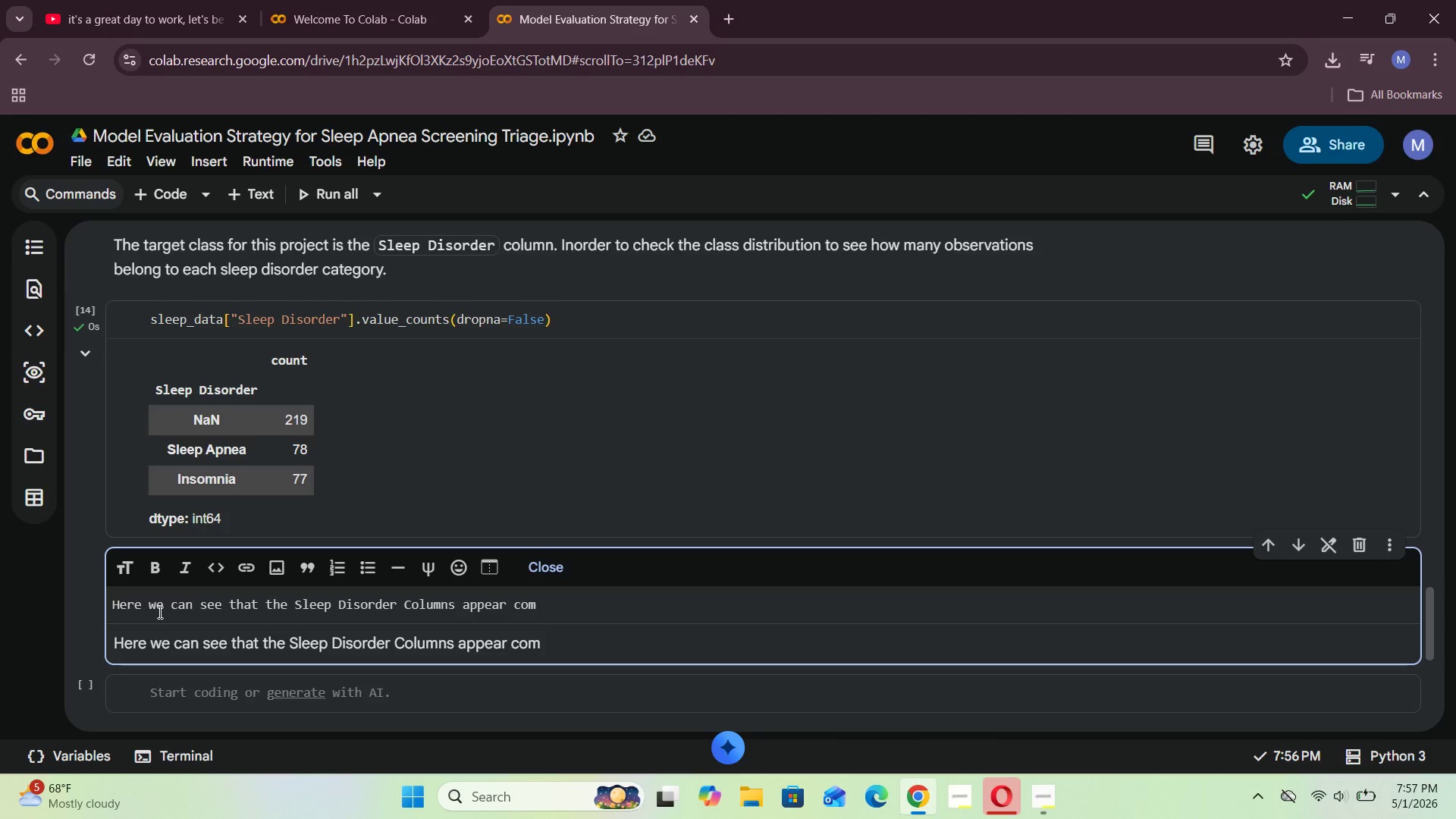 
wait(17.52)
 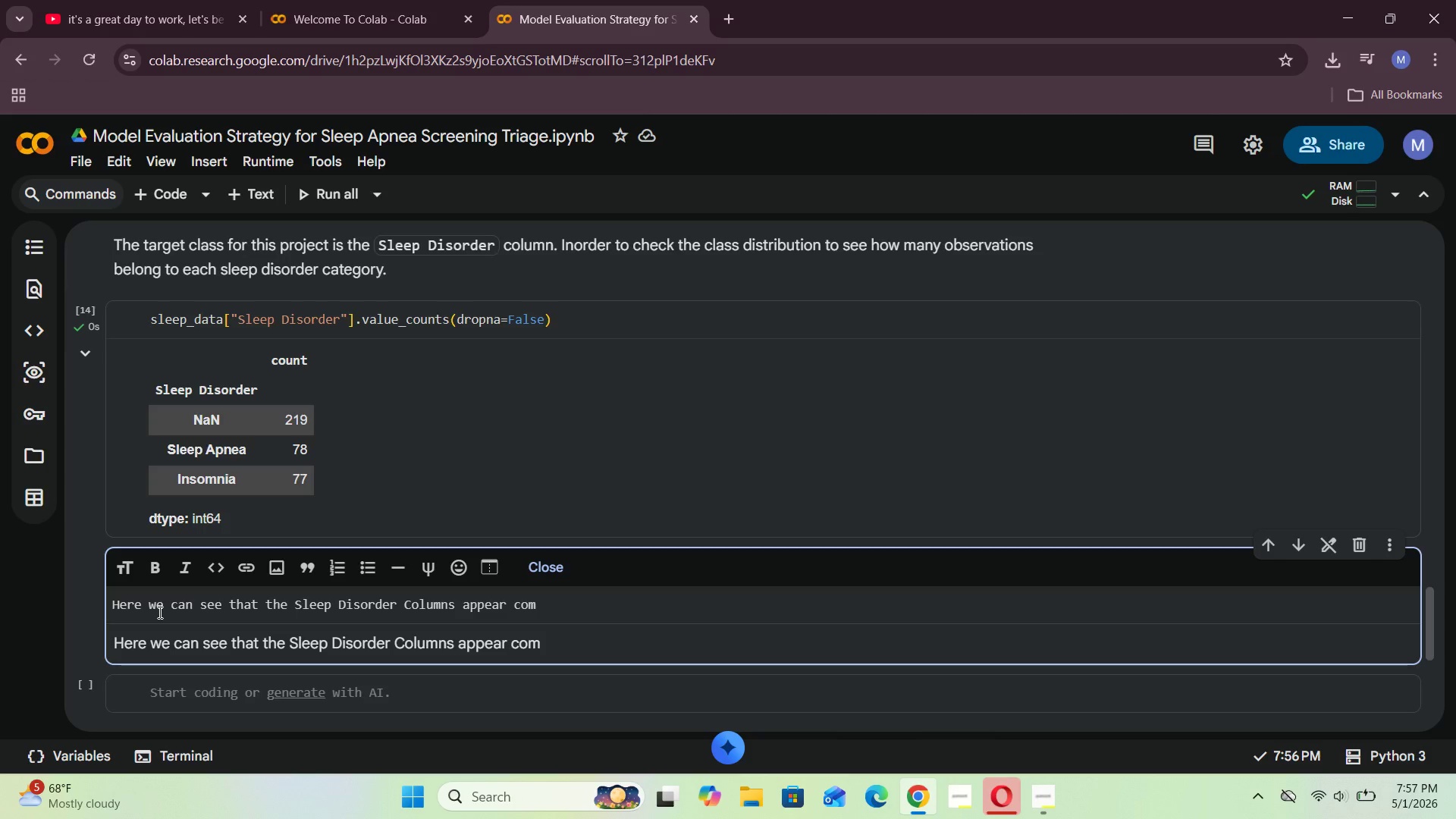 
type( )
key(Backspace)
type(plete.)
 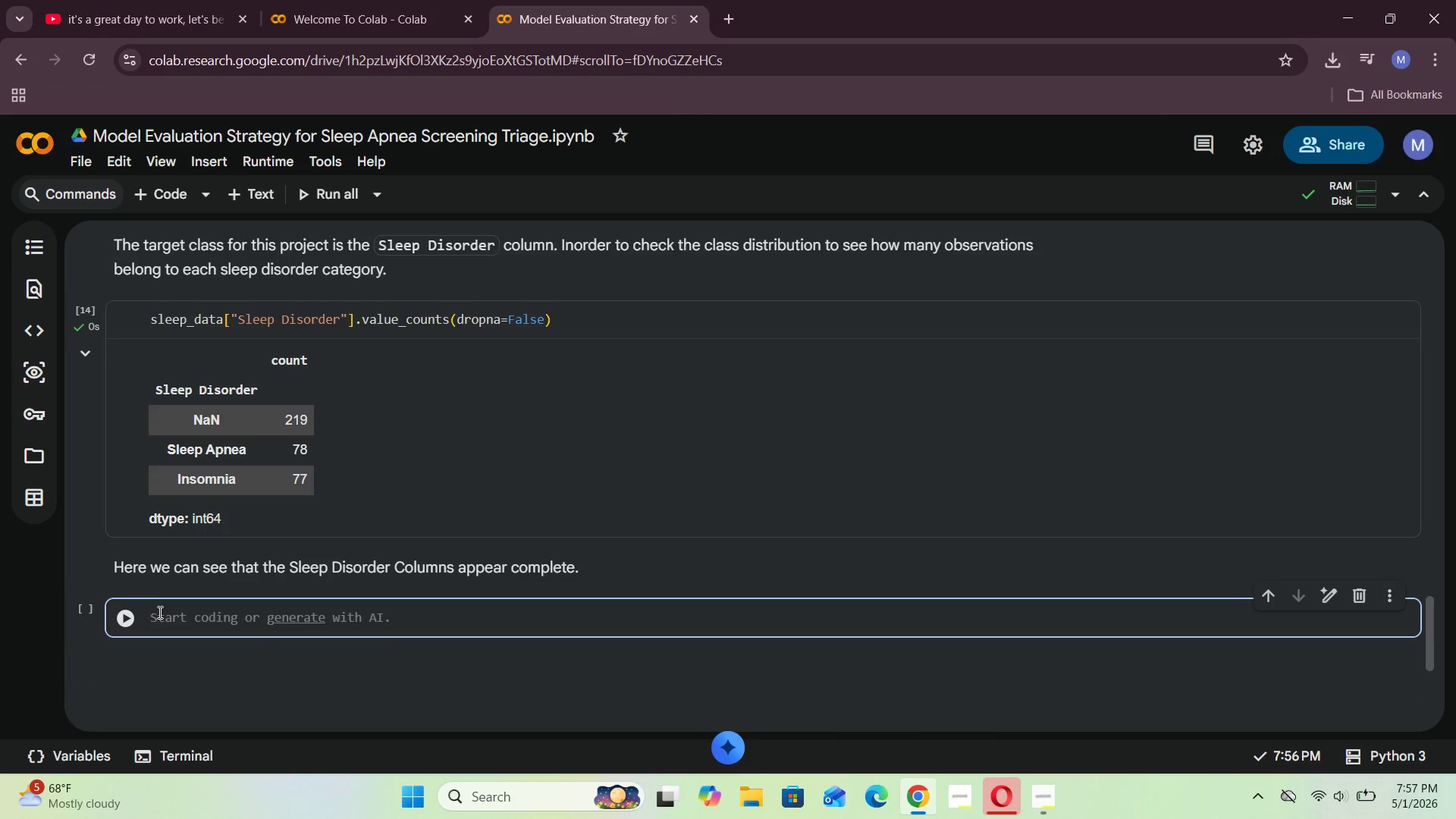 
key(Shift+Enter)
 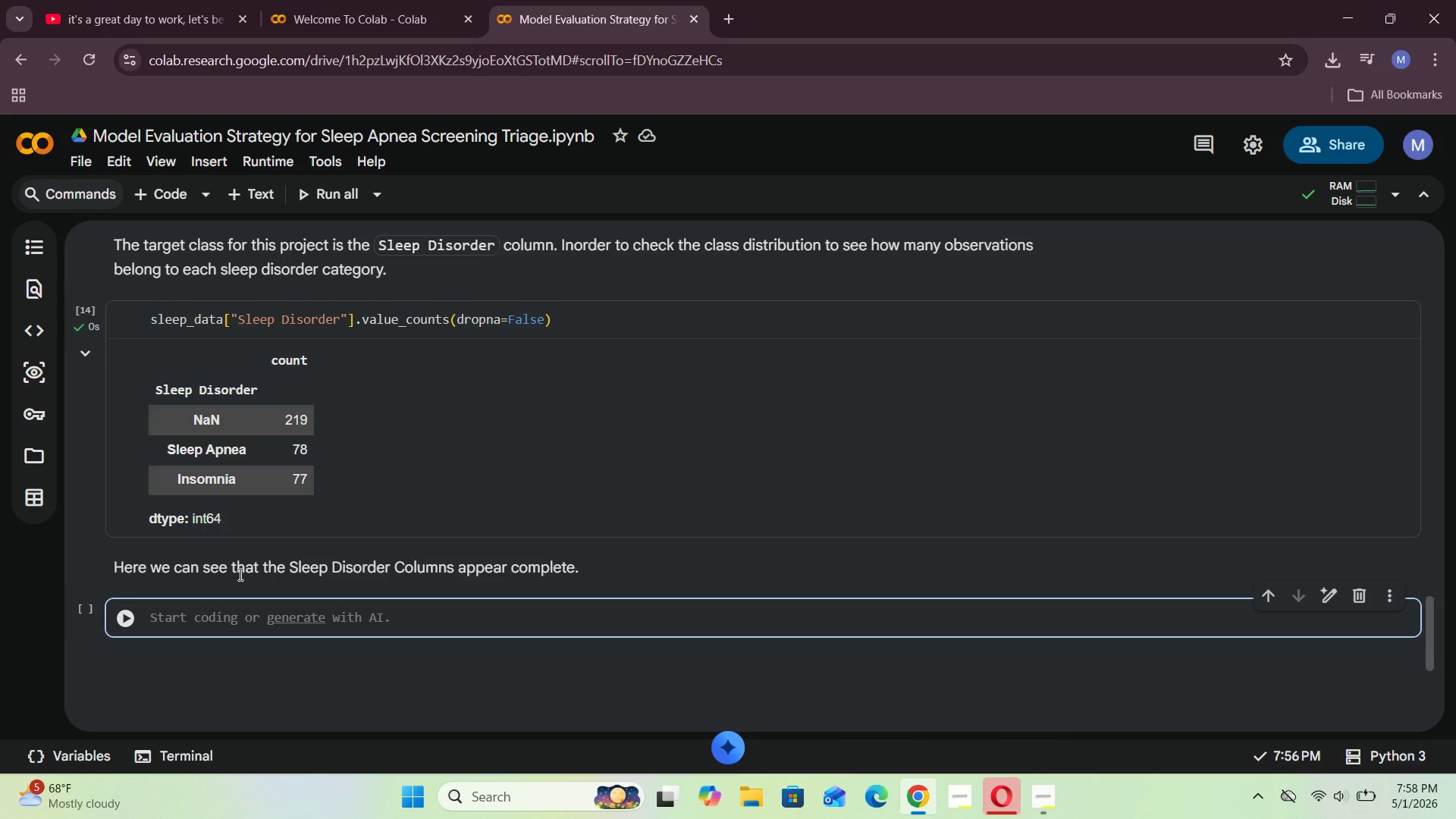 
wait(56.92)
 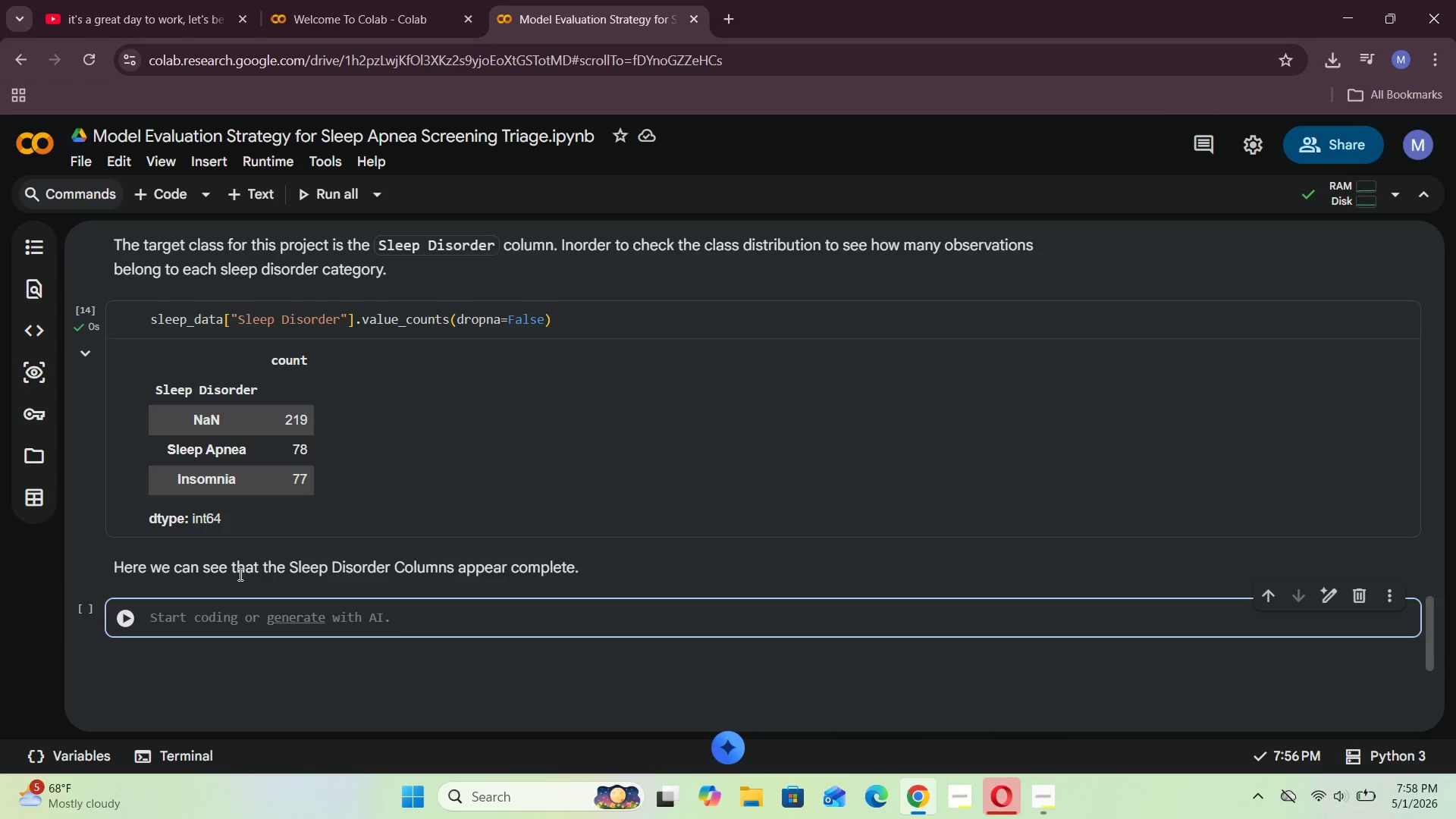 
key(CapsLock)
 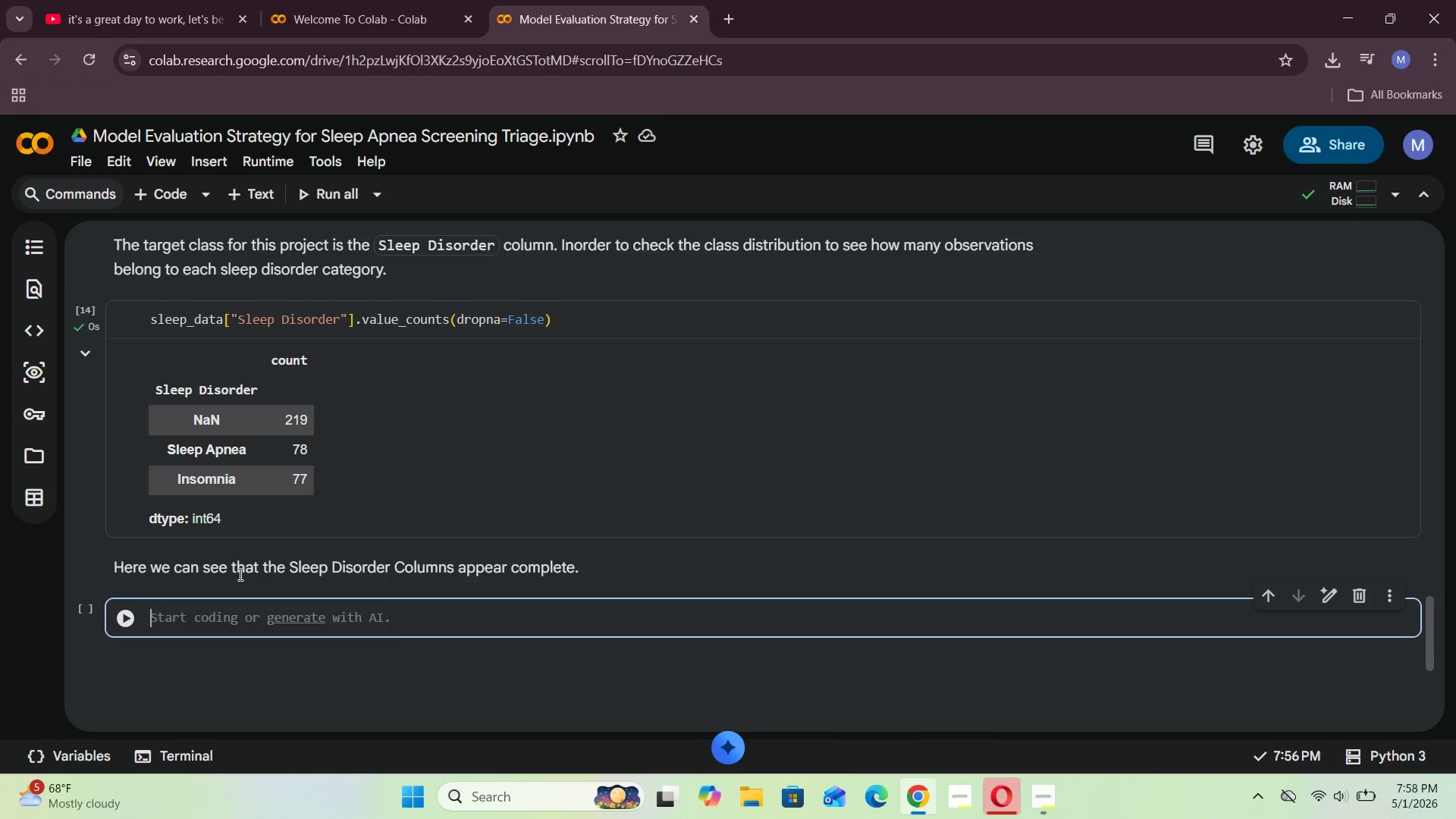 
key(S)
 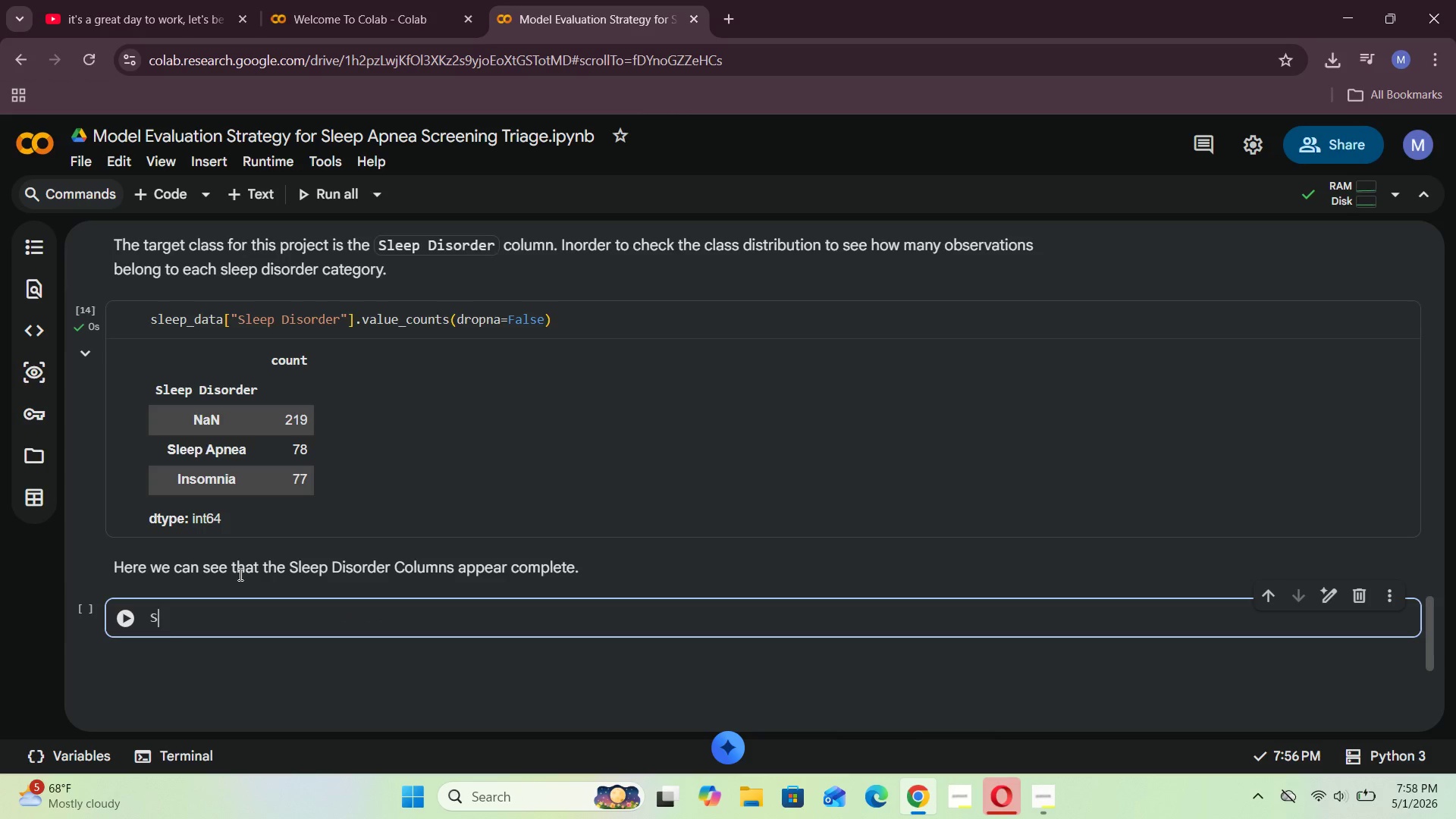 
key(CapsLock)
 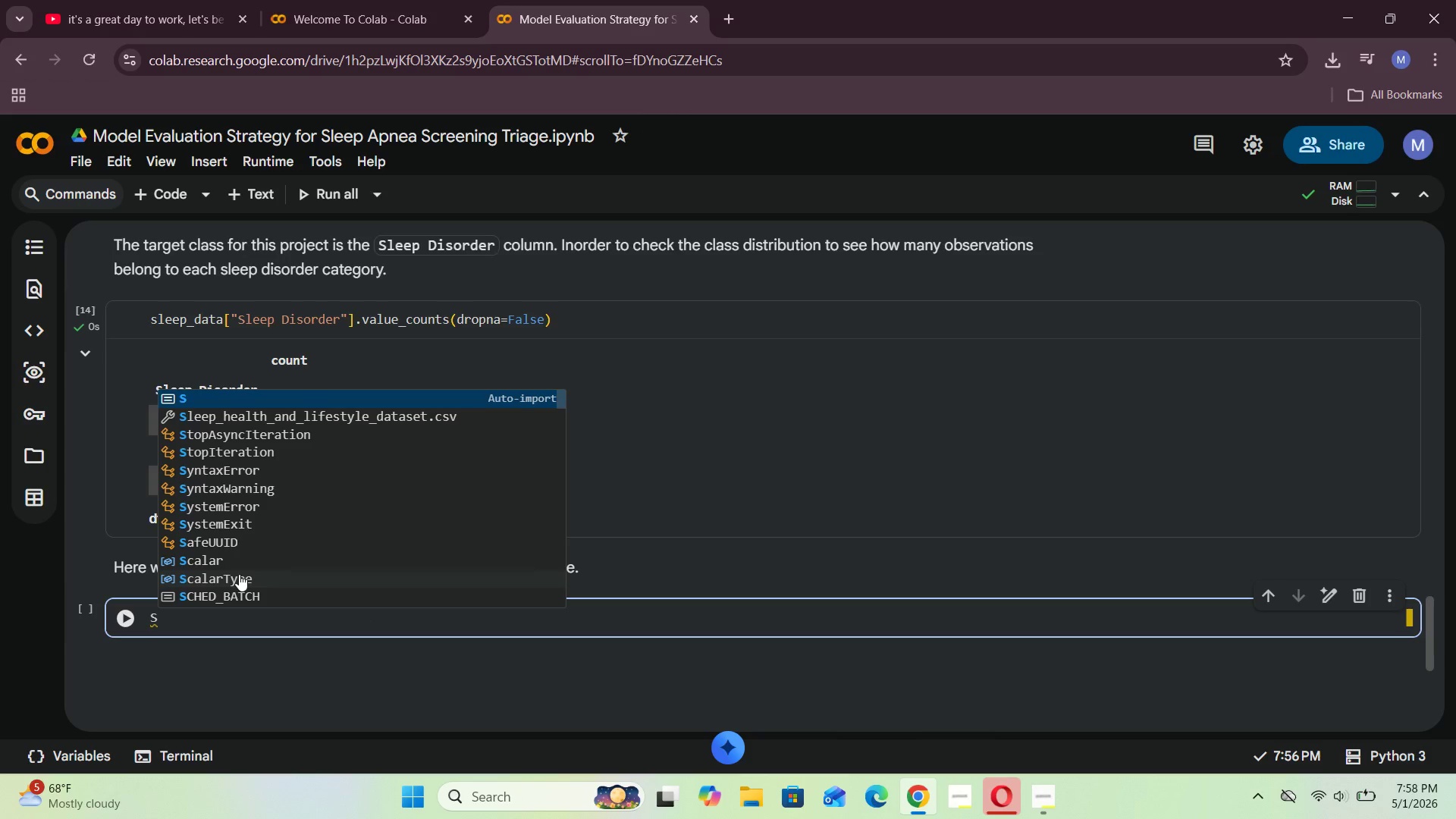 
key(Backspace)
 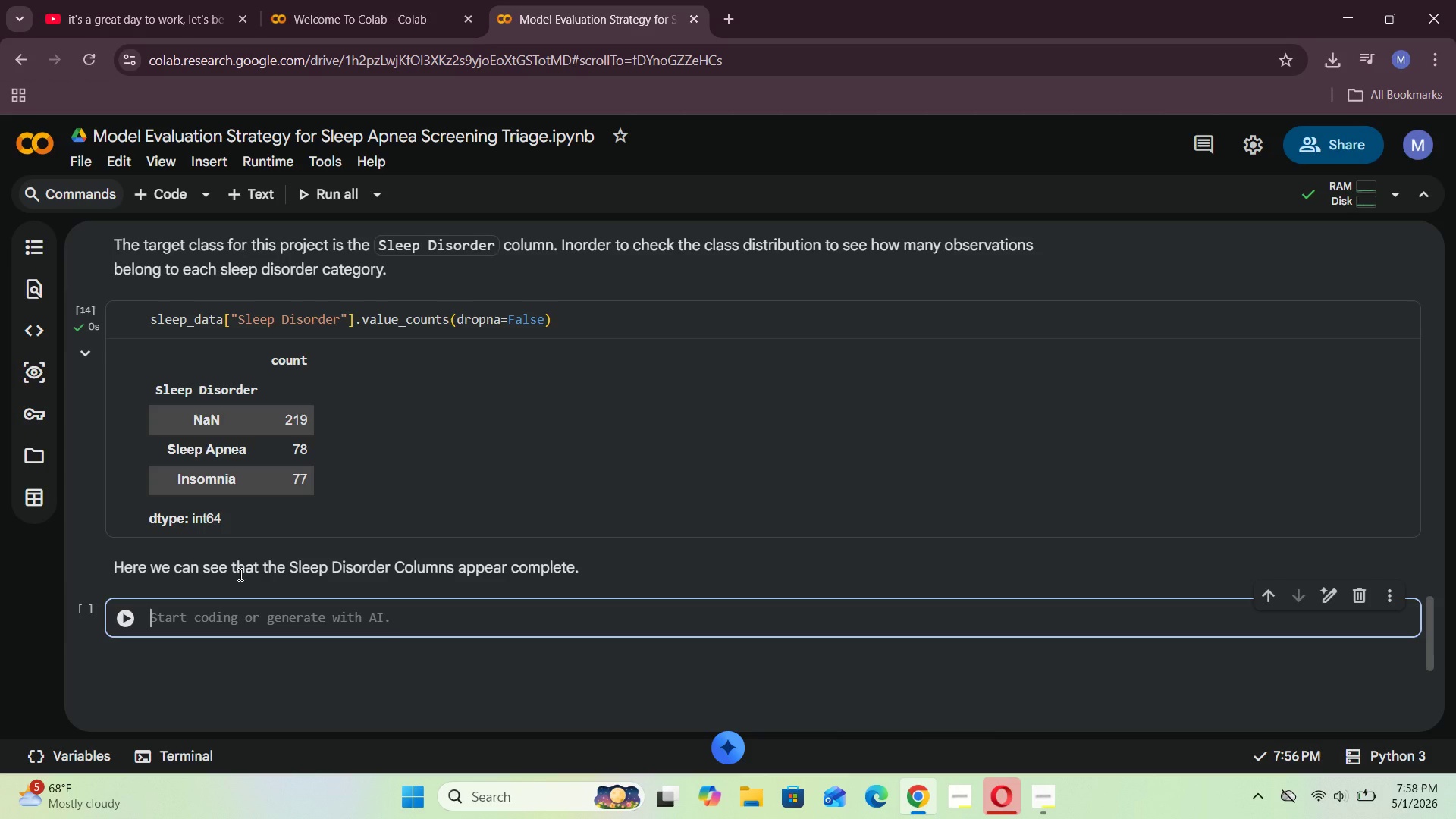 
wait(6.92)
 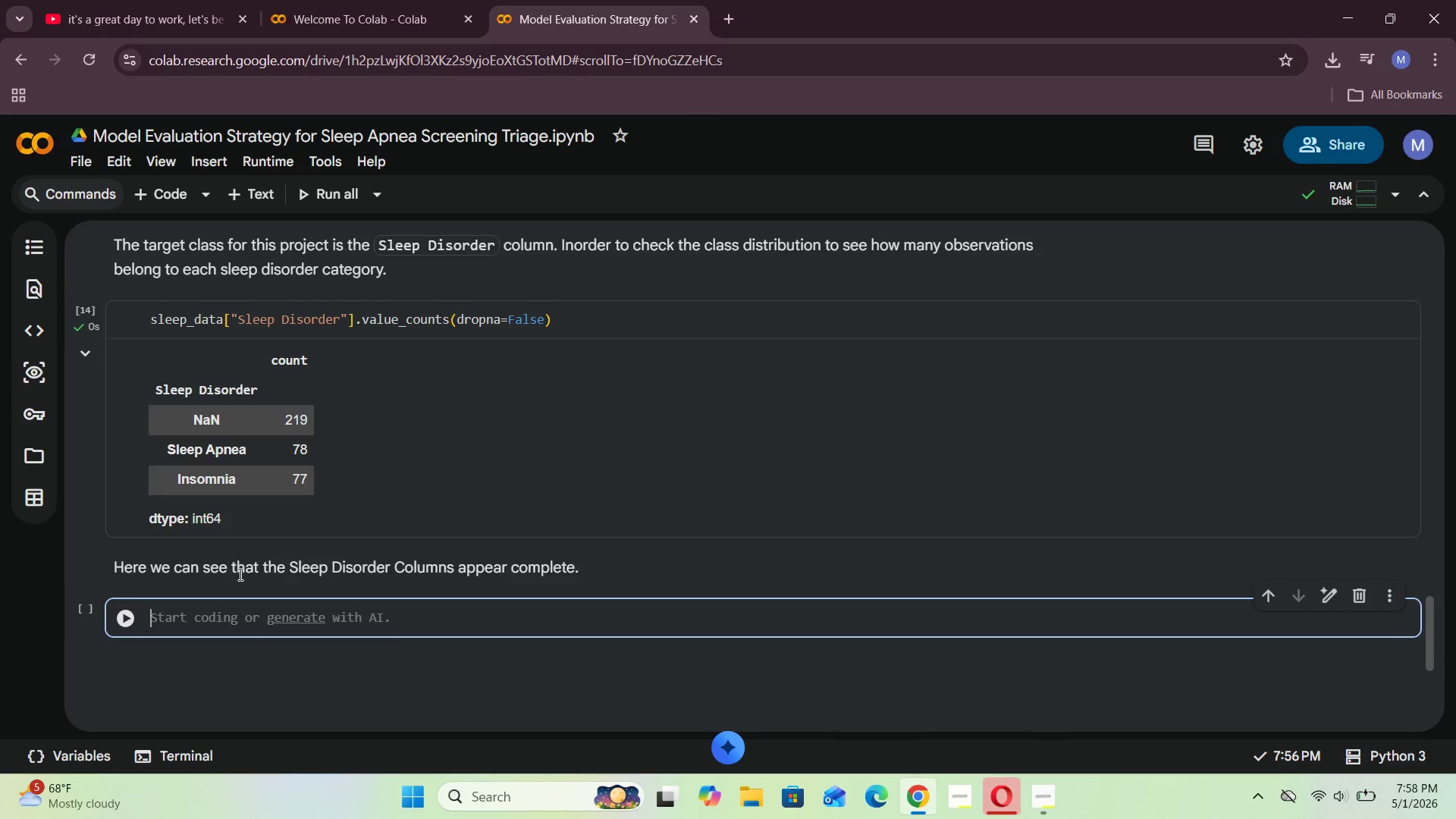 
key(CapsLock)
 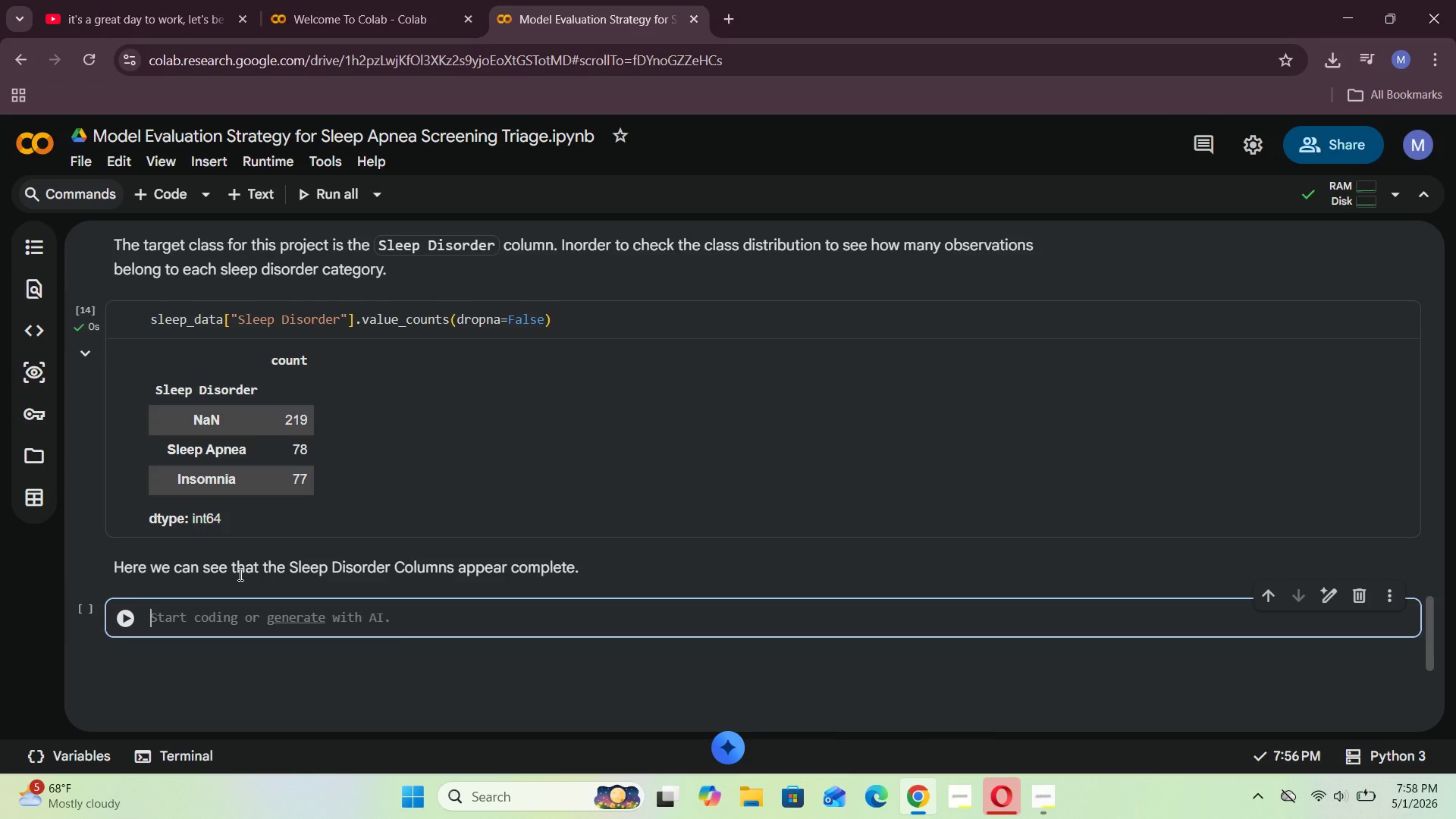 
wait(12.28)
 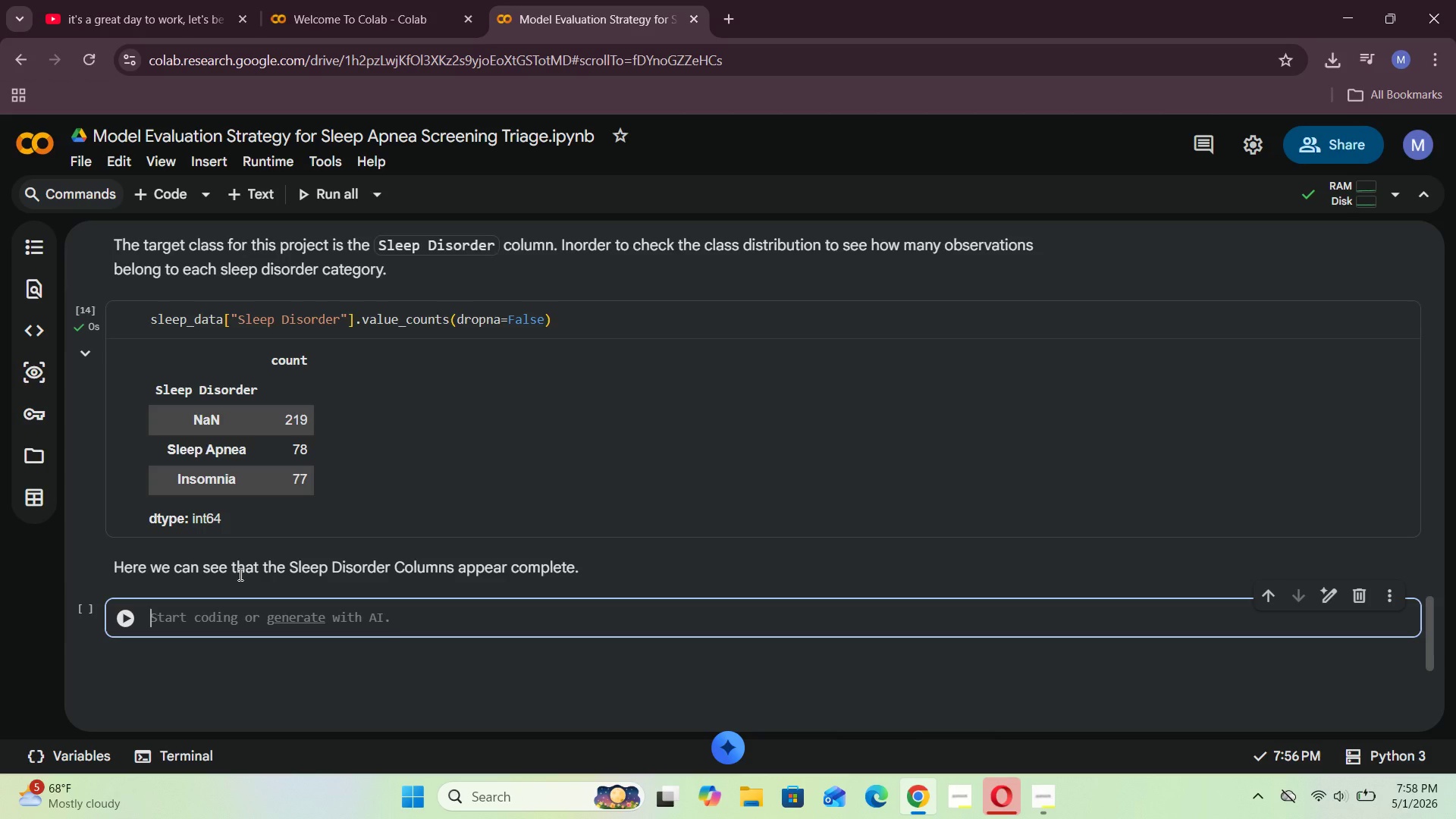 
double_click([358, 551])
 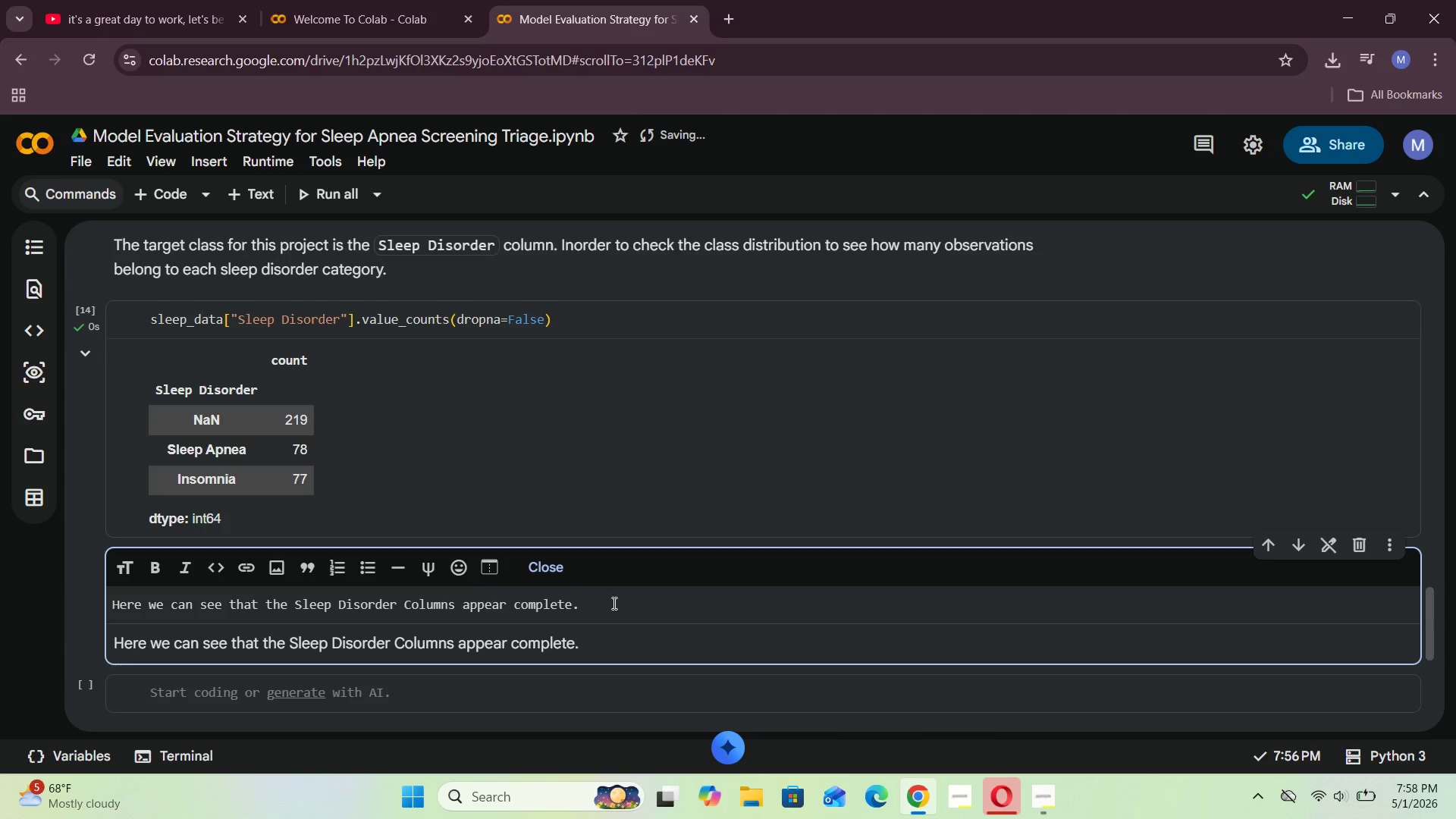 
key(Space)
 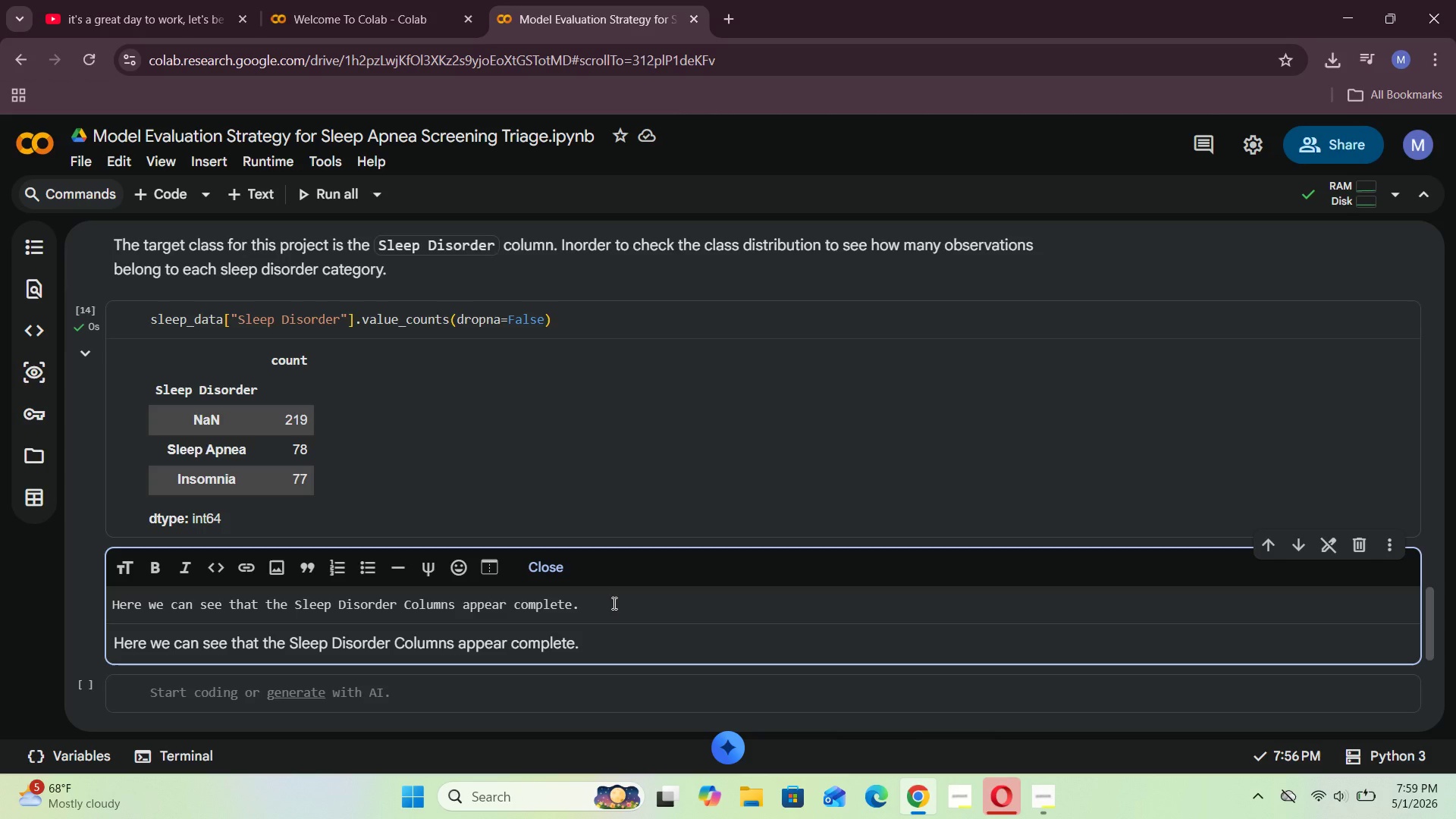 
key(Backspace)
key(Backspace)
key(Backspace)
key(Backspace)
key(Backspace)
key(Backspace)
key(Backspace)
key(Backspace)
key(Backspace)
key(Backspace)
key(Backspace)
key(Backspace)
key(Backspace)
key(Backspace)
key(Backspace)
type(THE )
key(Backspace)
key(Backspace)
key(Backspace)
key(Backspace)
type(the slee disorder column has mo)
 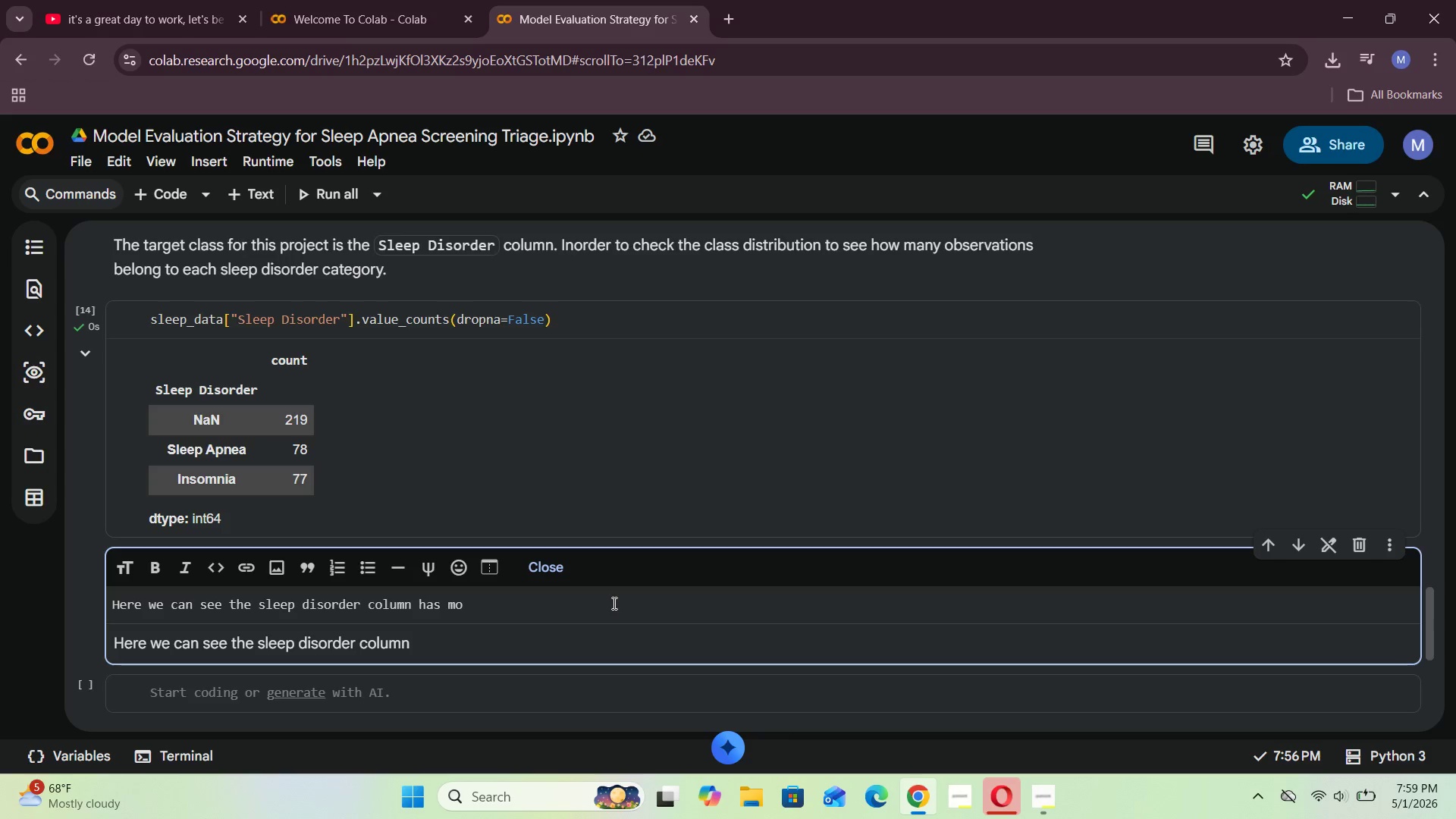 
hold_key(key=P, duration=0.31)
 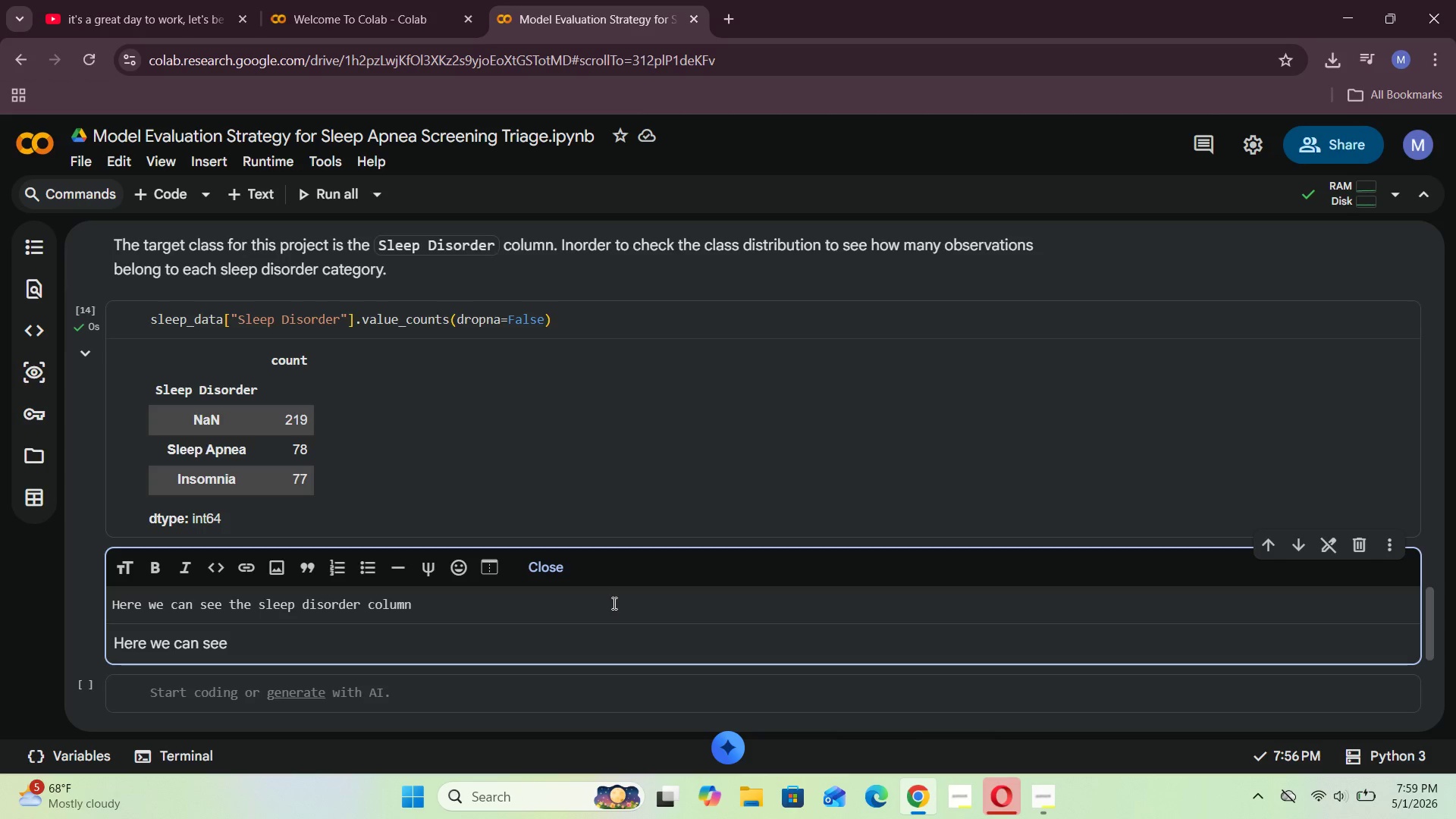 
key(Backspace)
type(issing )
 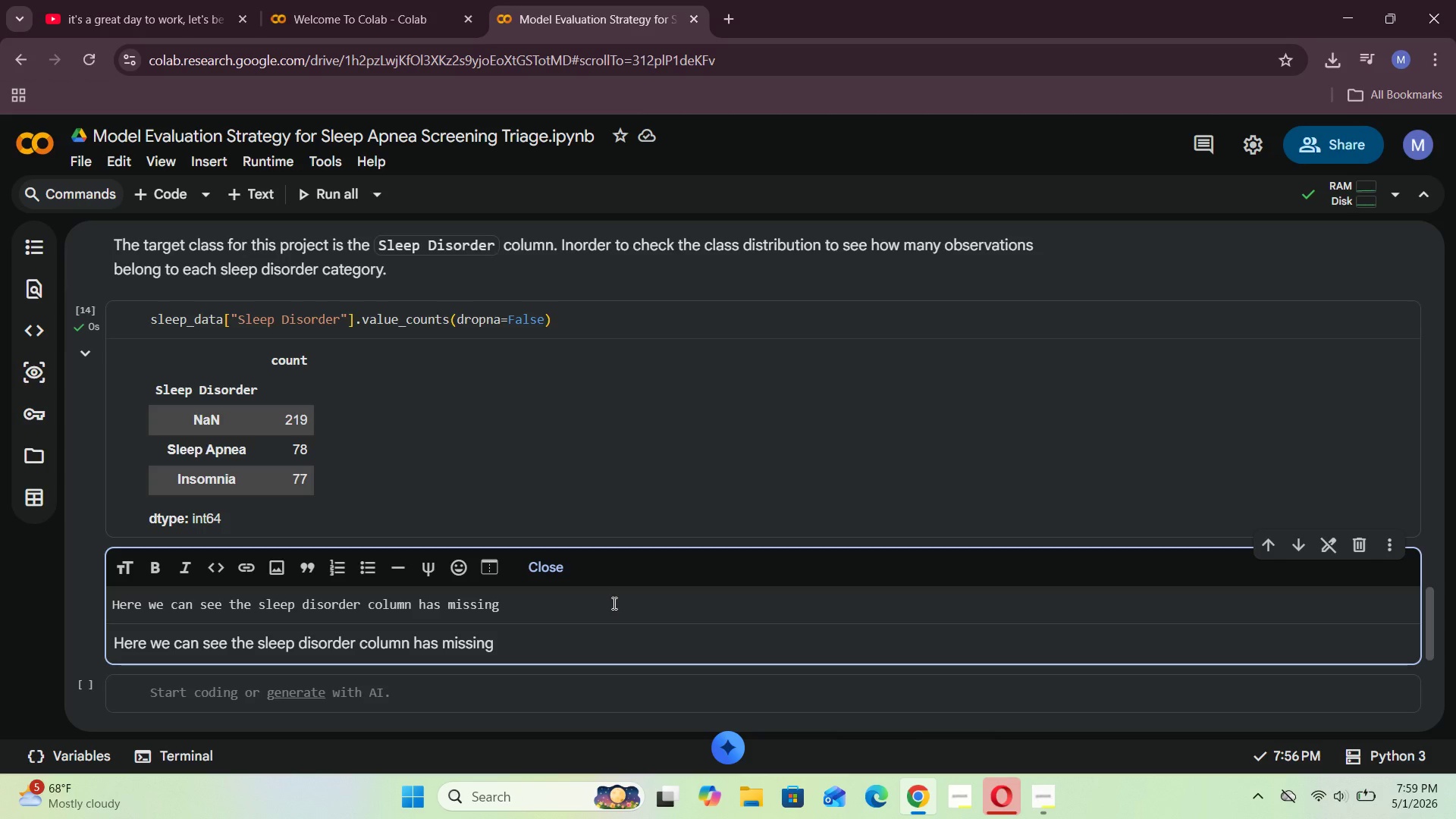 
type(values, while the )
 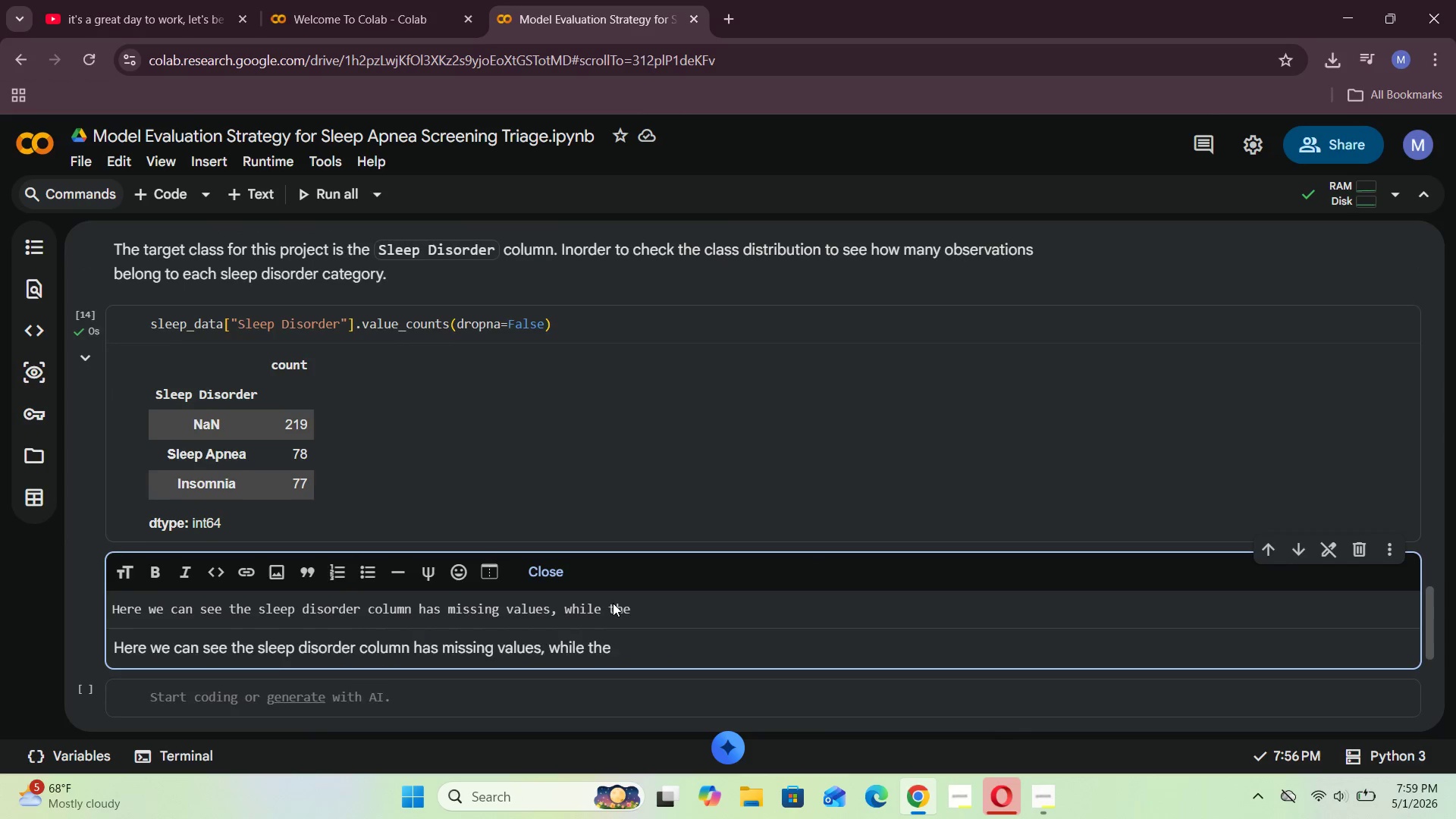 
key(Backspace)
key(Backspace)
key(Backspace)
key(Backspace)
key(Backspace)
key(Backspace)
key(Backspace)
key(Backspace)
key(Backspace)
key(Backspace)
key(Backspace)
key(Backspace)
key(Backspace)
type(s. Since the project depends n classifi)
key(Backspace)
type(ying slee disorder categories , We need to )
 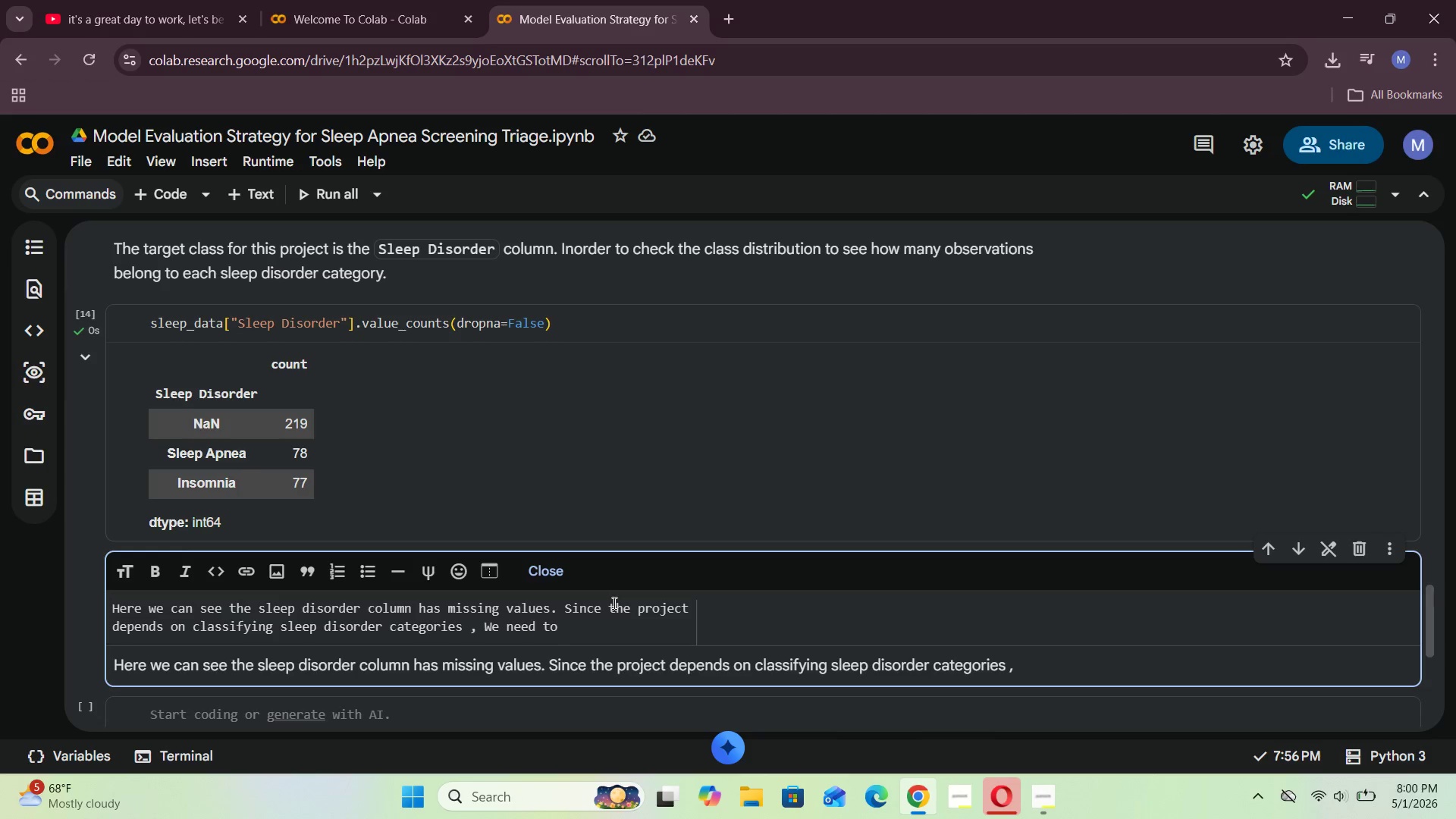 
type(inspect the target column)
key(Backspace)
key(Backspace)
type(mn more closelt)
key(Backspace)
type(y and remove whe)
key(Backspace)
key(Backspace)
key(Backspace)
type(reo)
key(Backspace)
type(cords with a missng targ)
key(Backspace)
key(Backspace)
key(Backspace)
key(Backspace)
type(value for the target column.)
 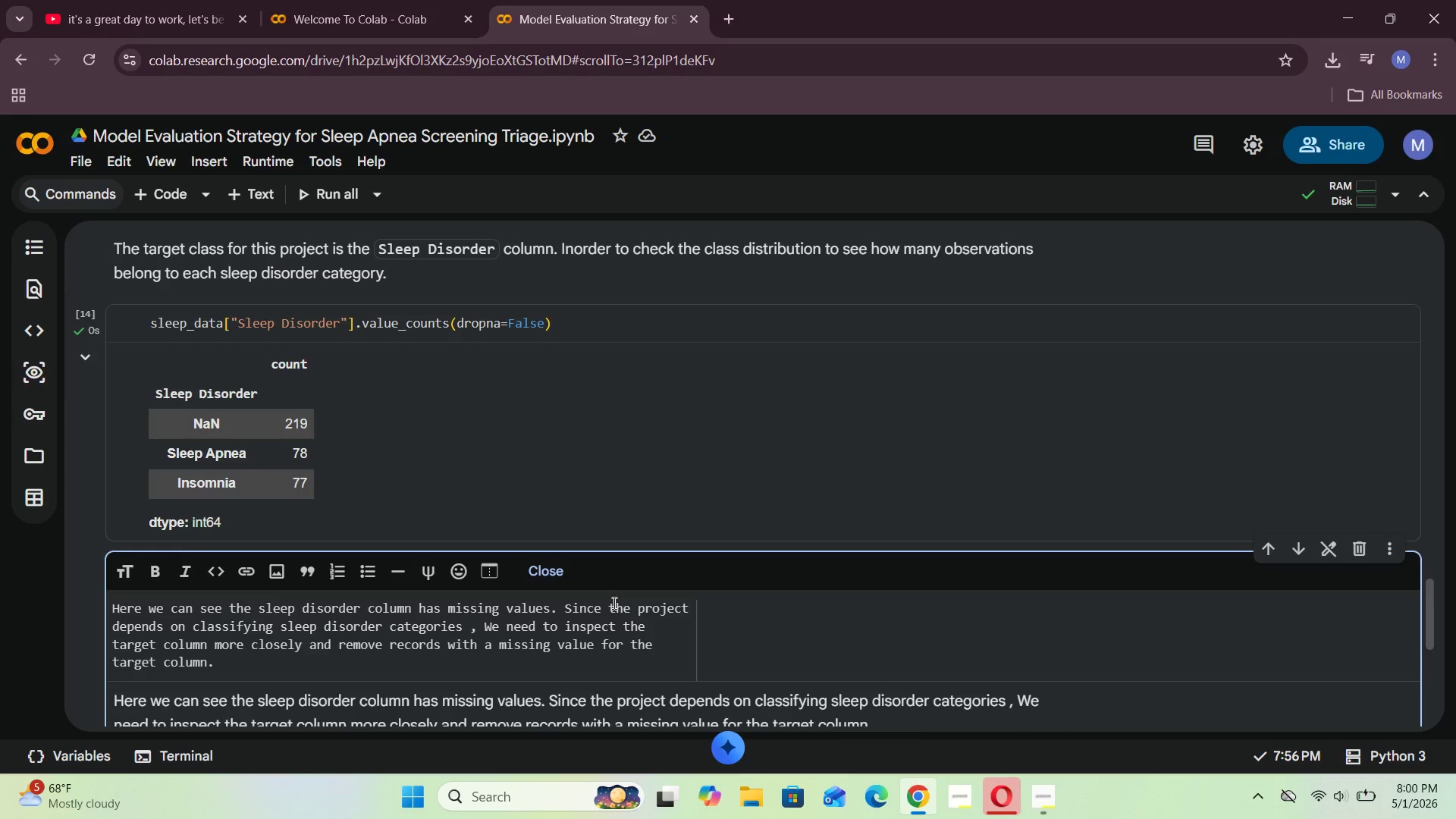 
key(Shift+Enter)
 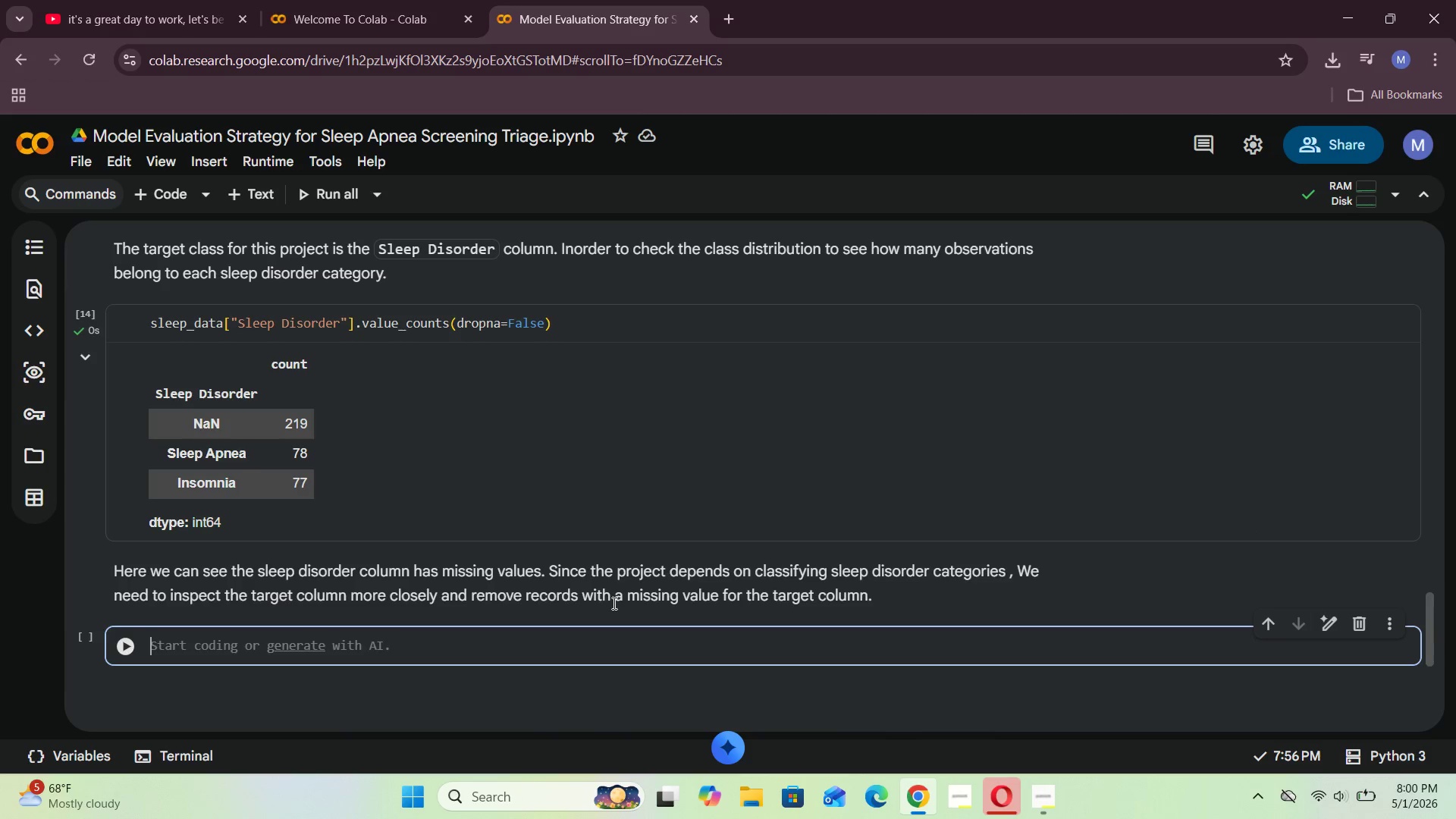 
key(Shift+ShiftRight)
 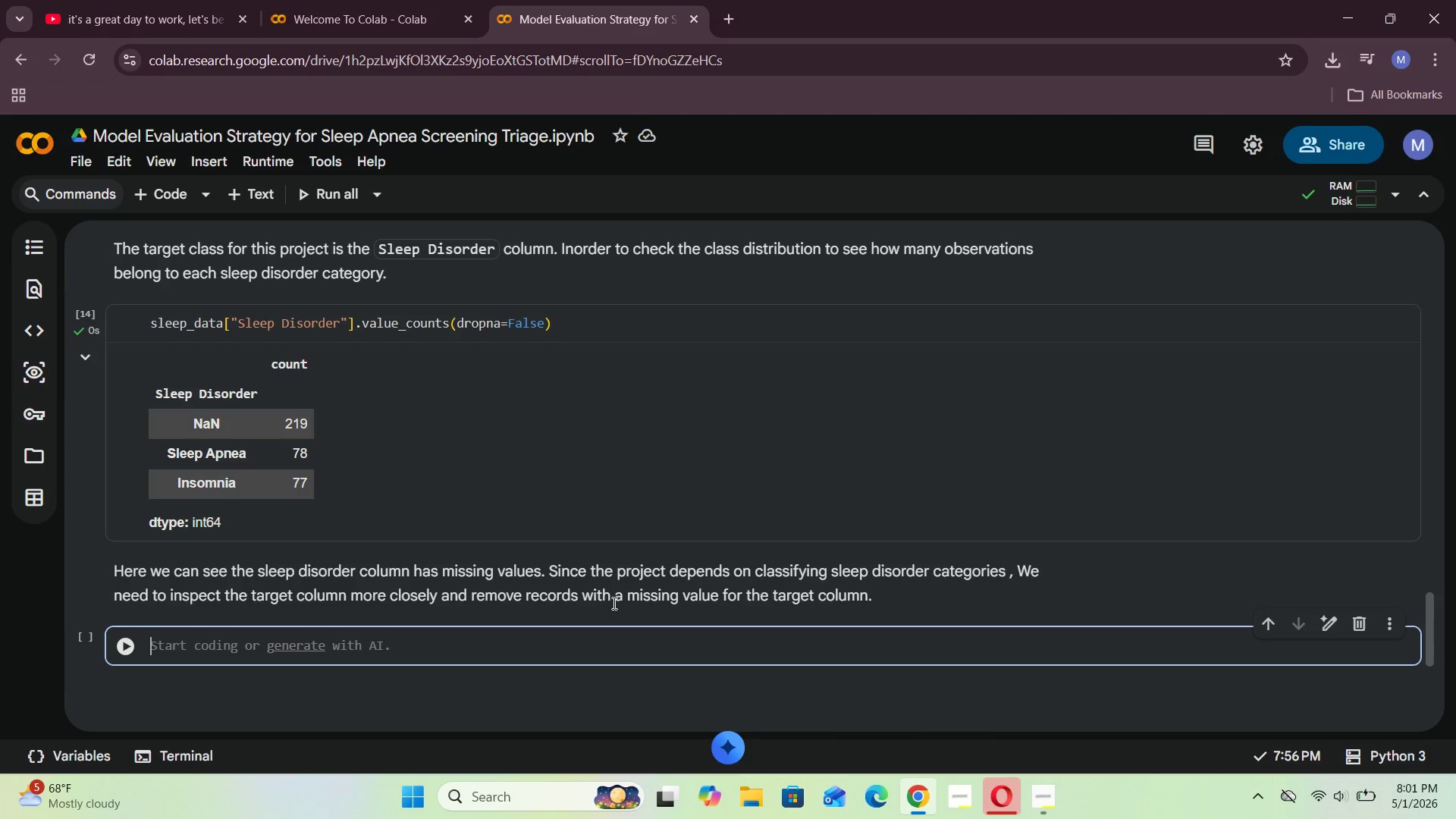 
wait(16.09)
 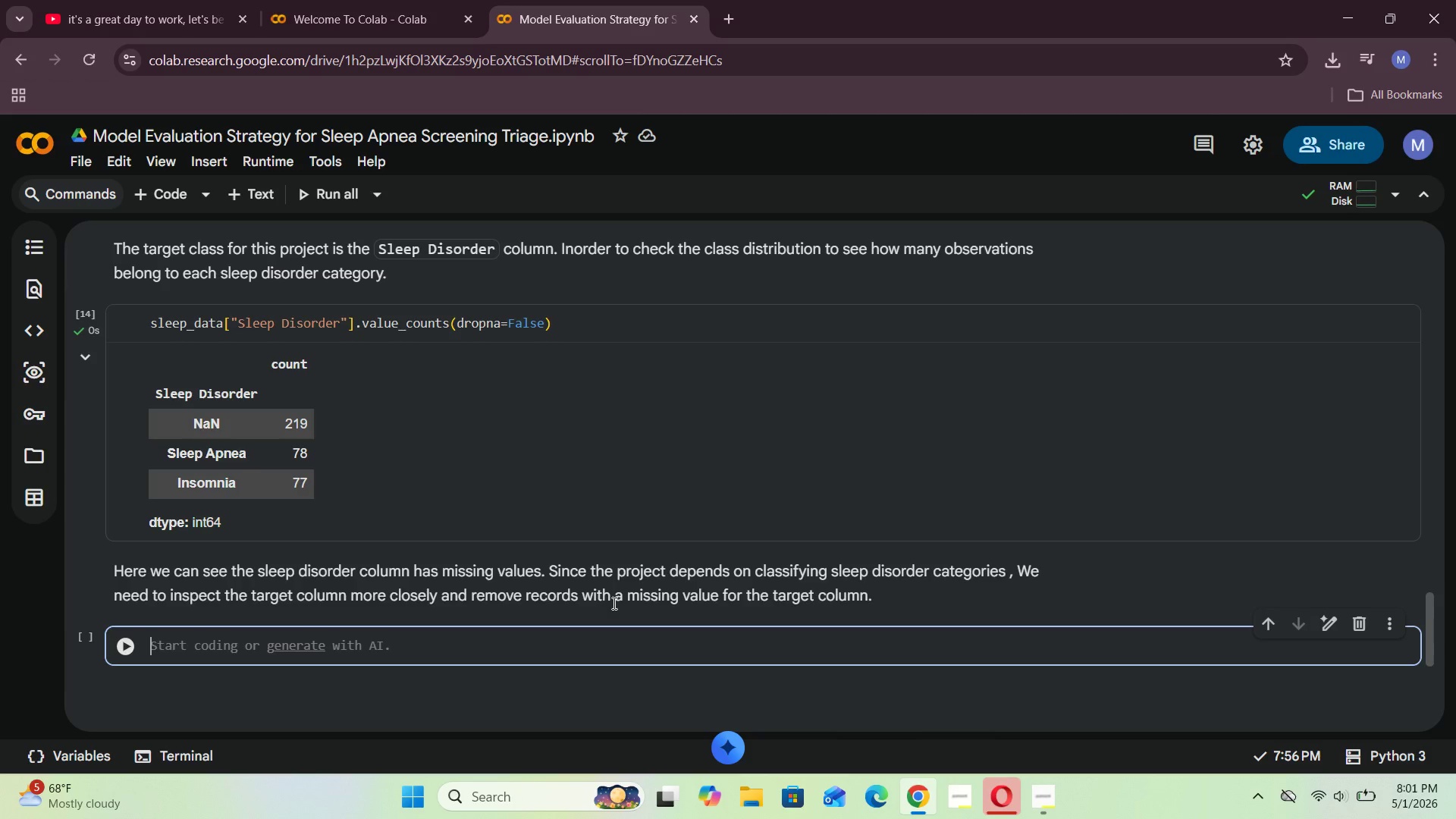 
left_click([1039, 795])